 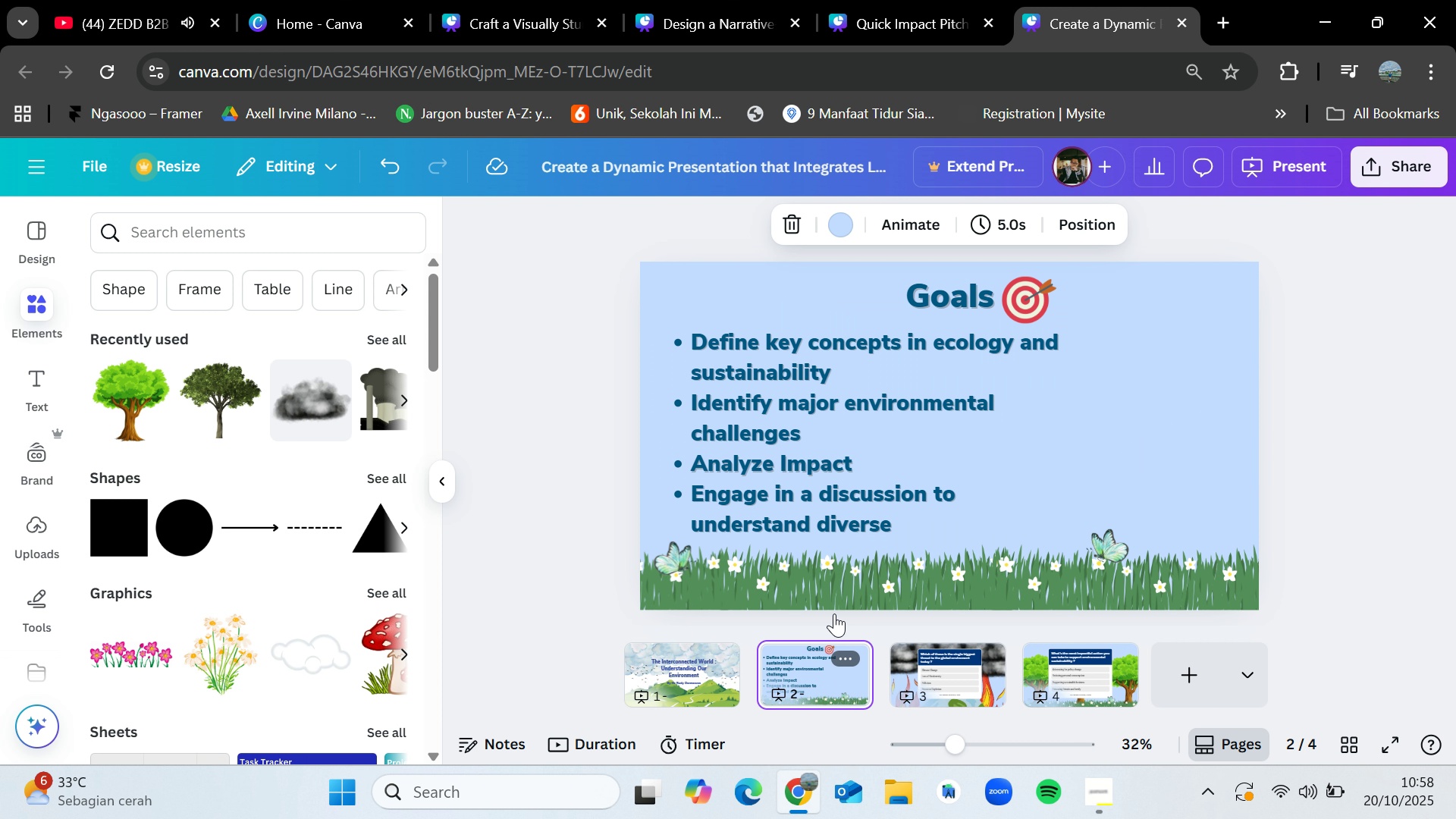 
left_click([929, 297])
 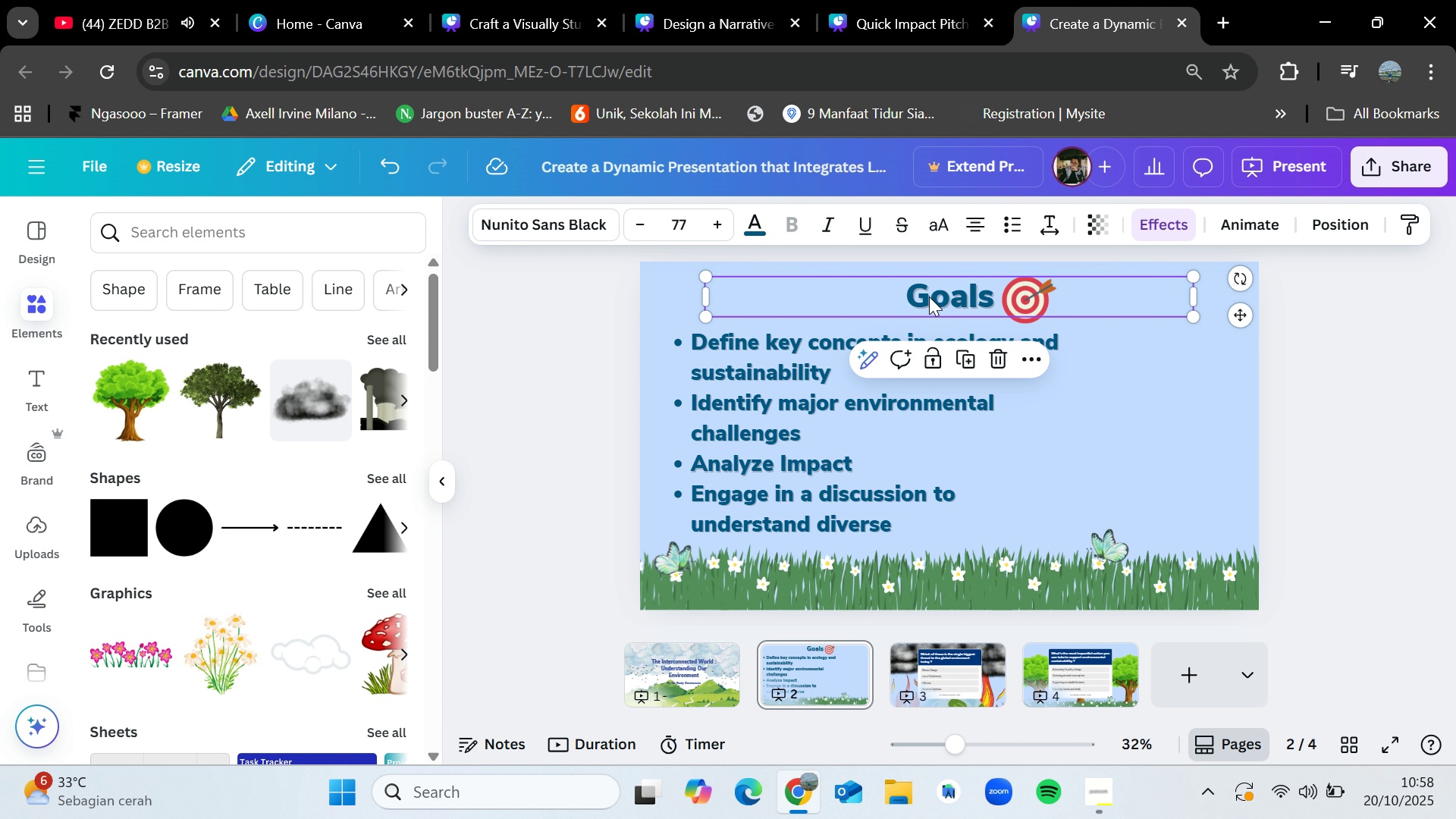 
key(Control+C)
 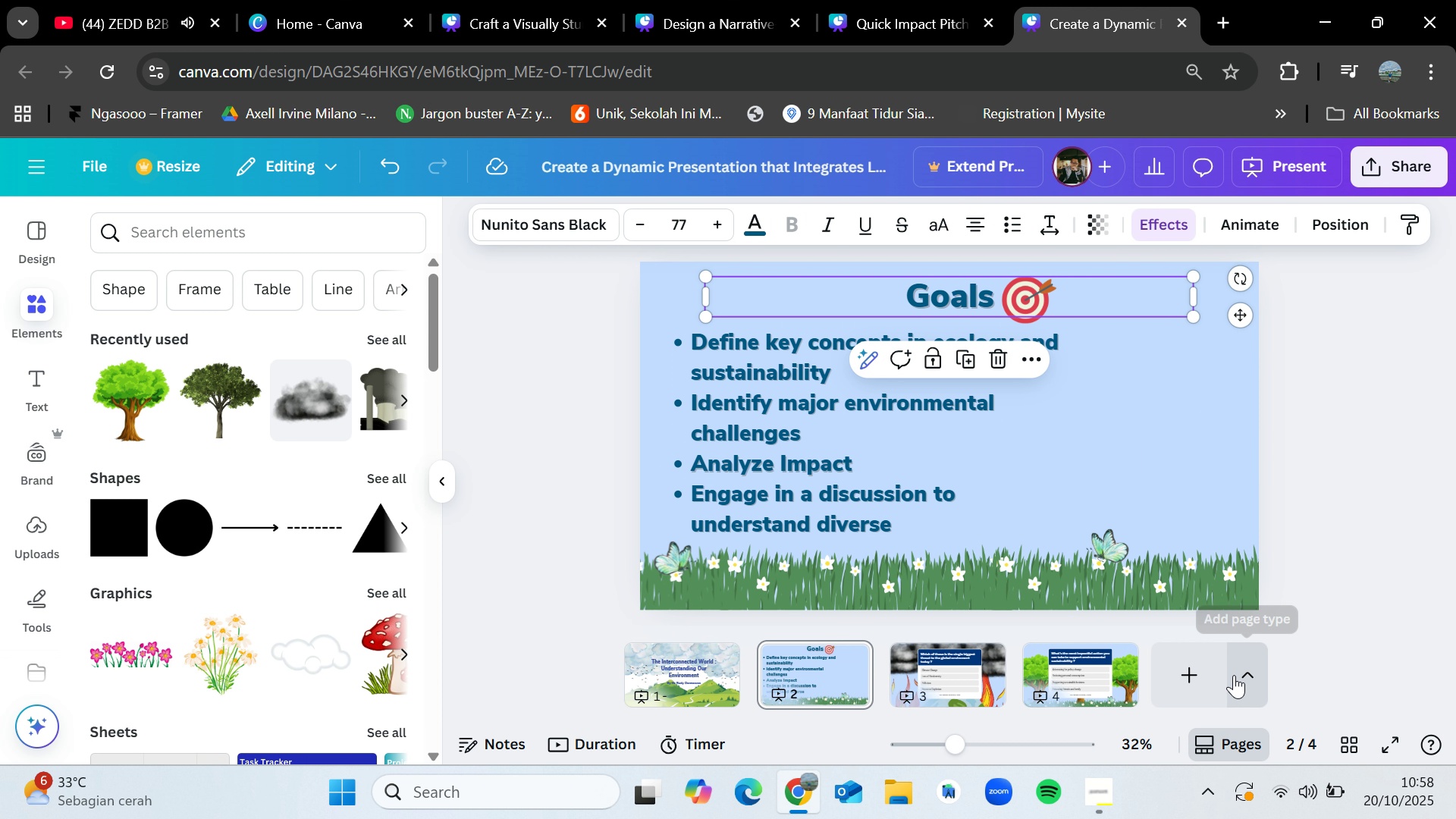 
left_click([1234, 675])
 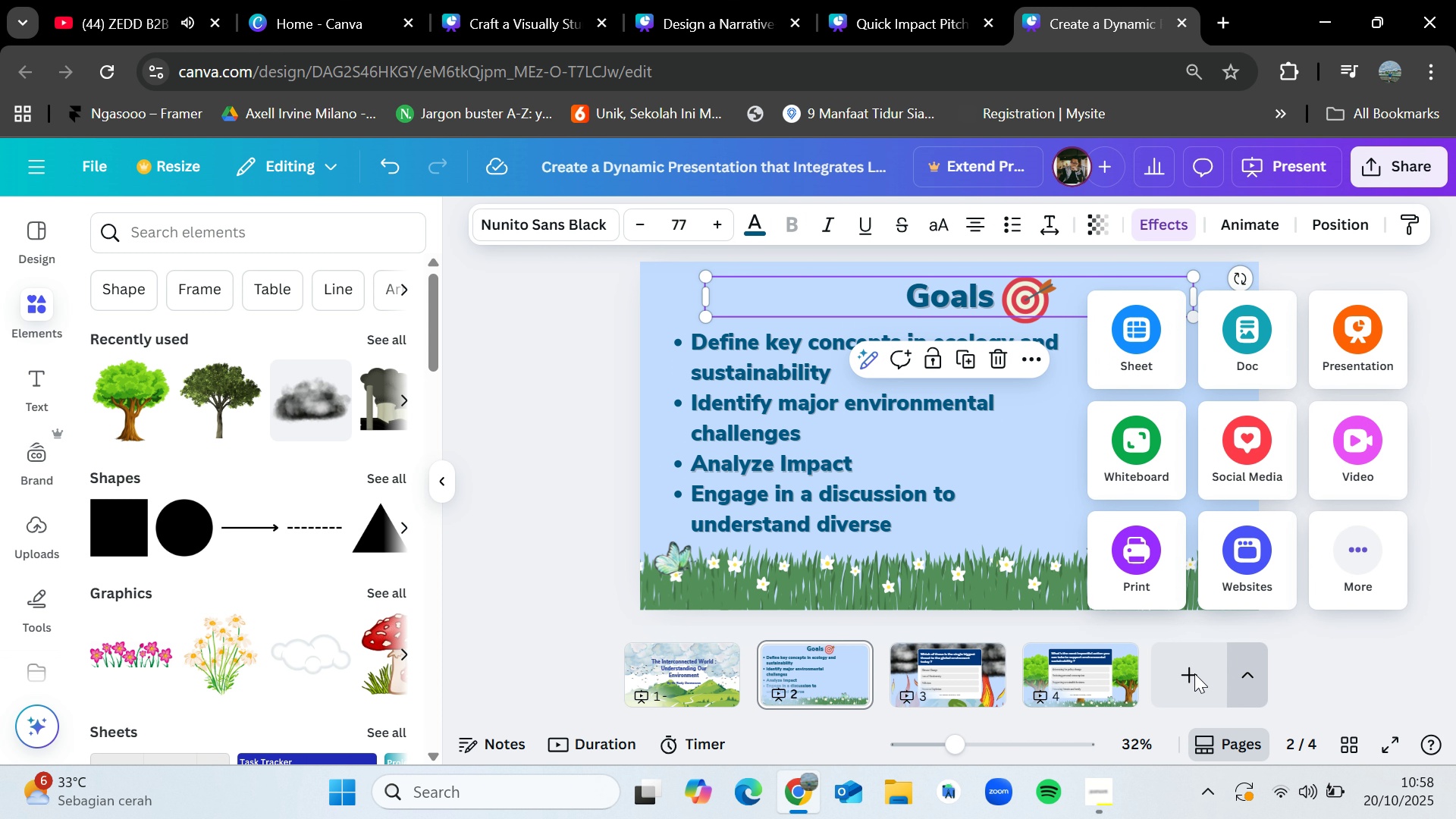 
left_click([1194, 673])
 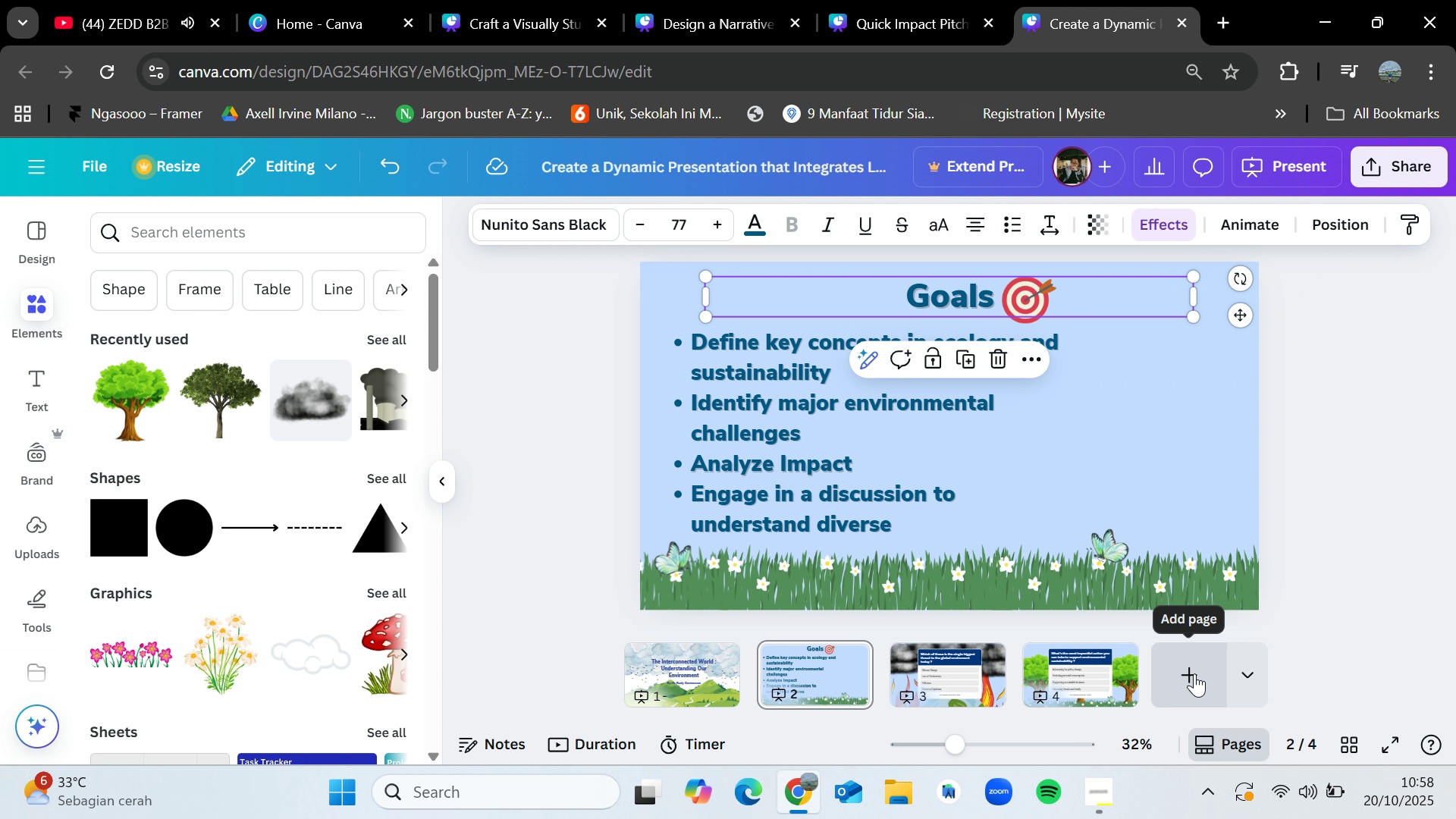 
left_click([1194, 673])
 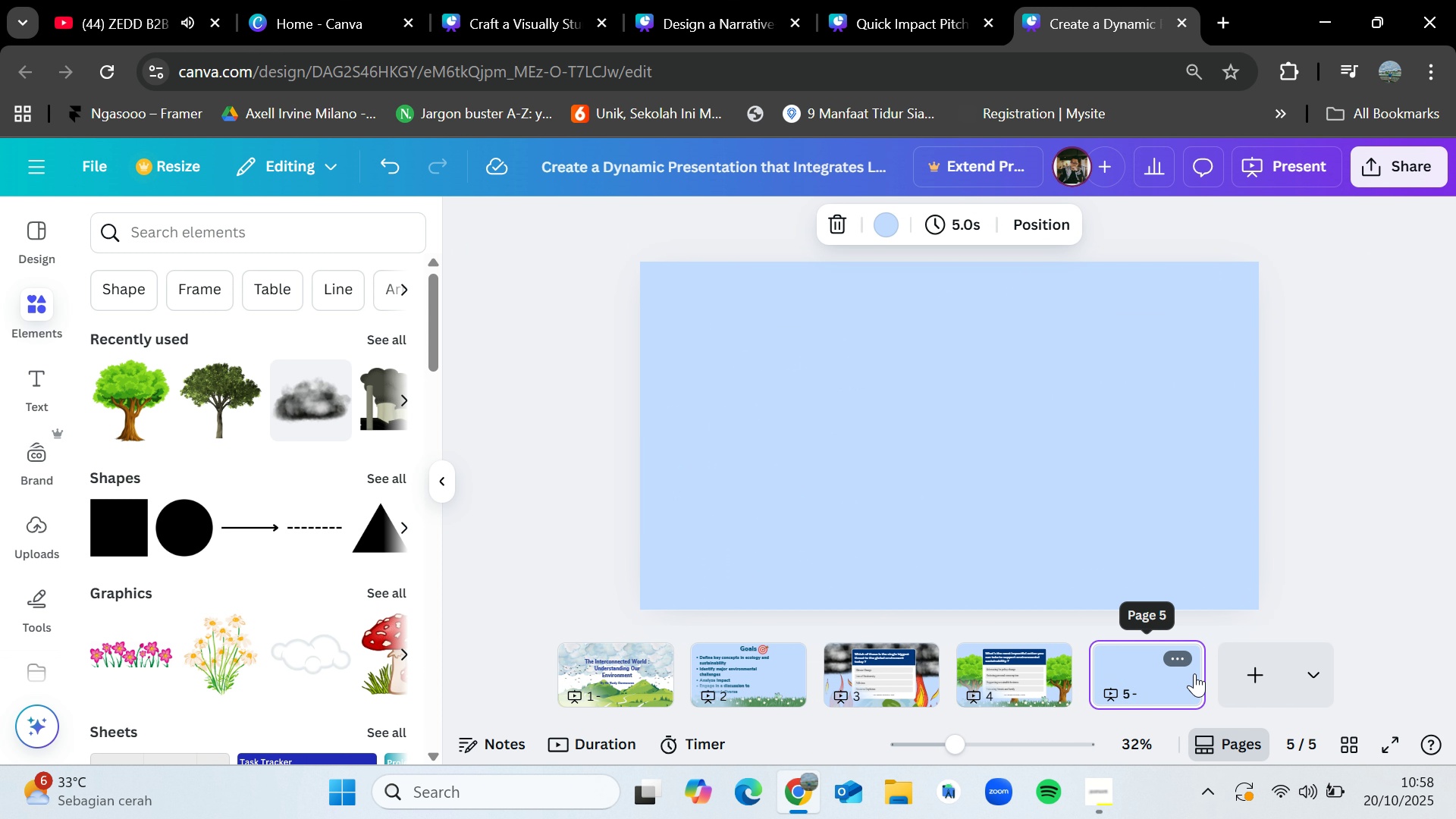 
key(Control+V)
 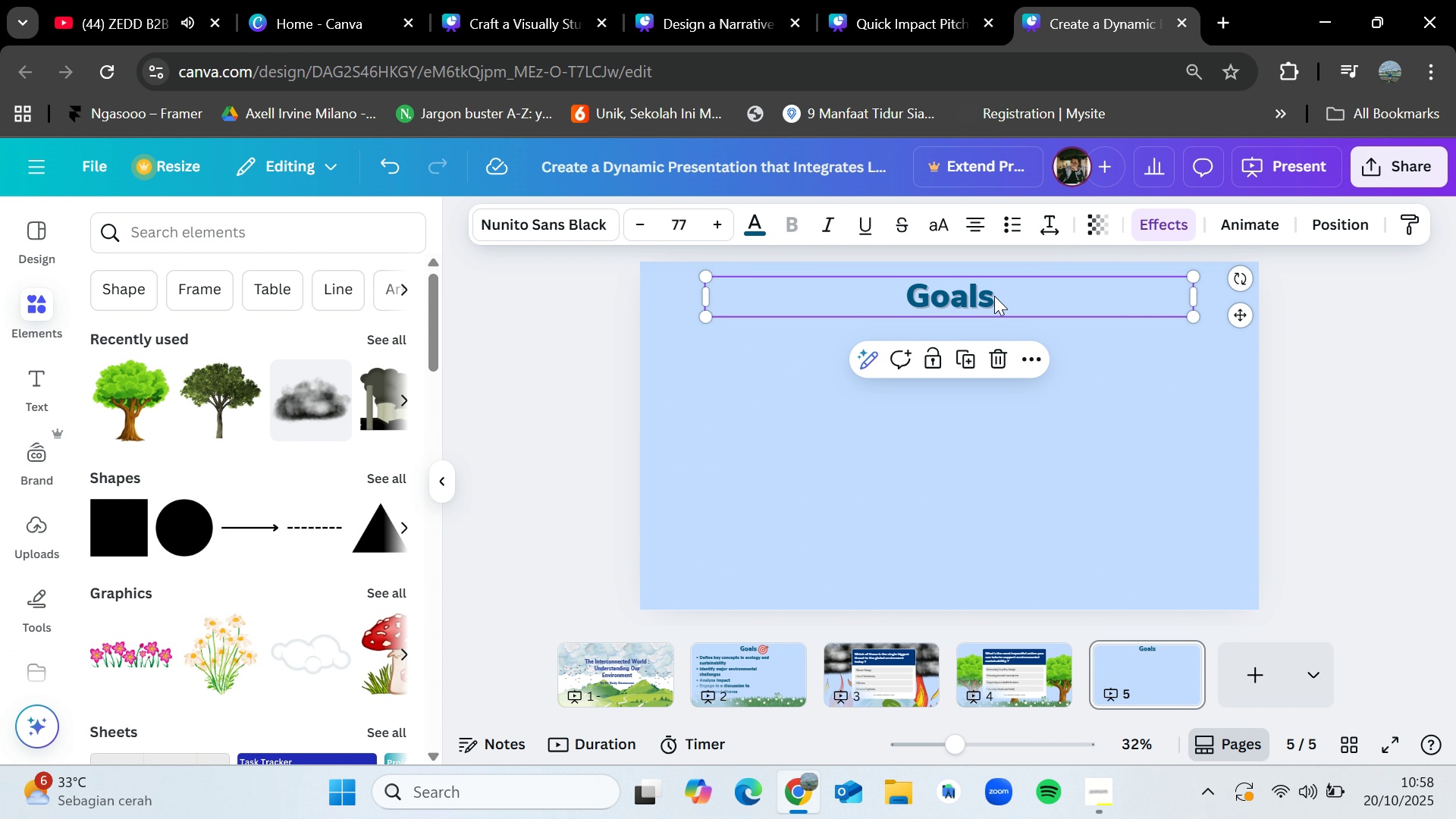 
double_click([994, 296])
 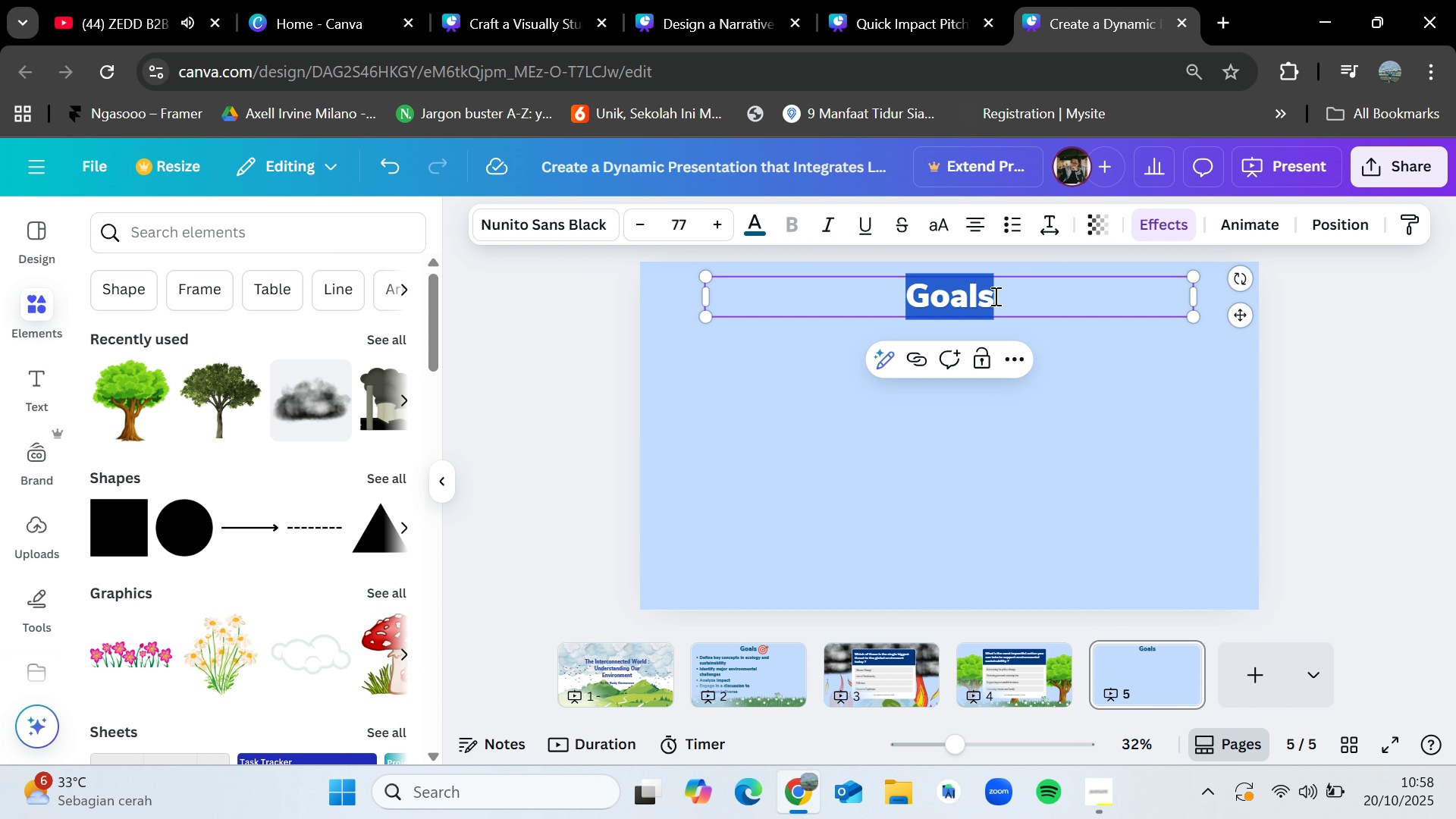 
key(Backspace)
type(Ecology : The Web of Life)
 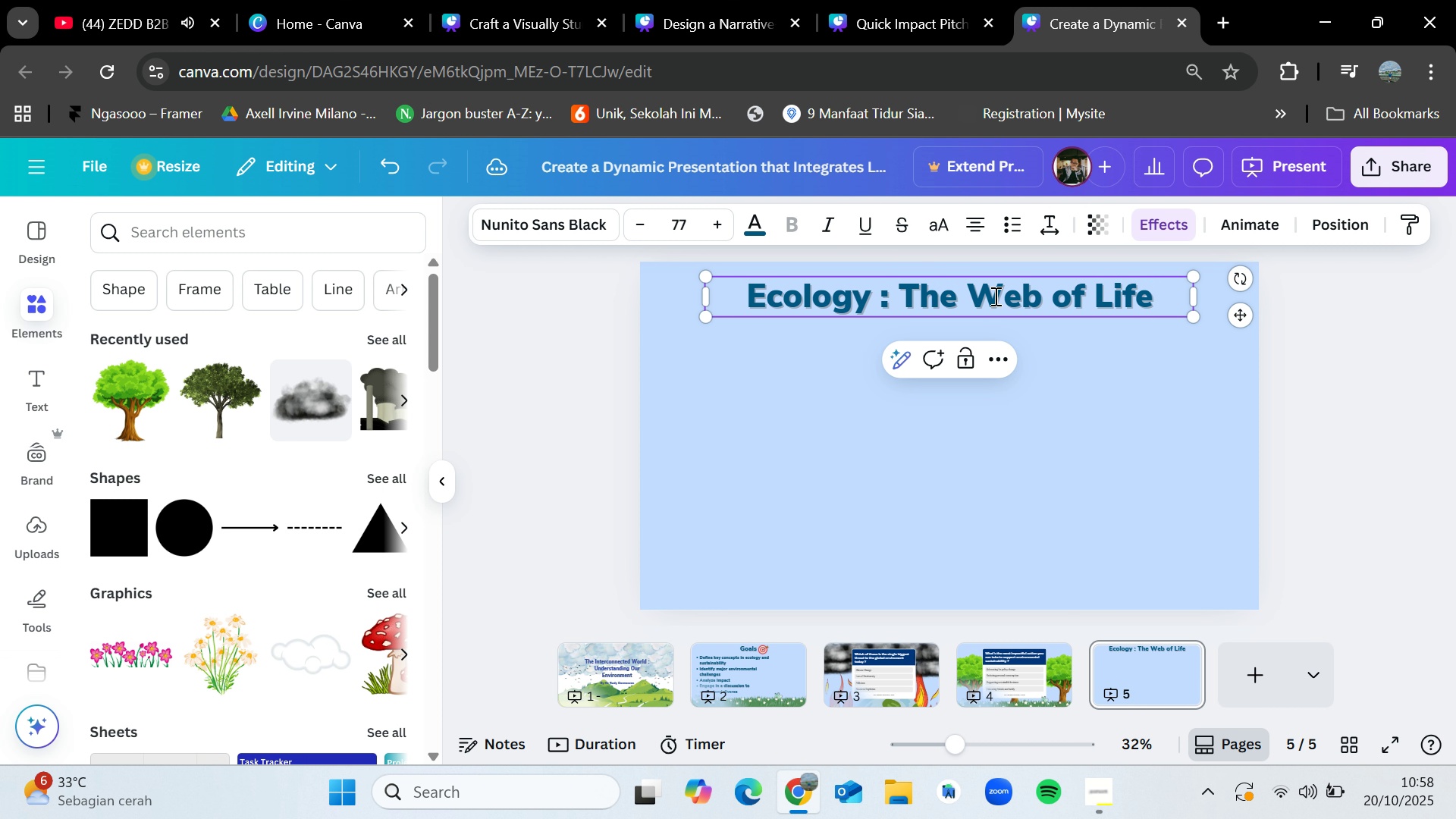 
double_click([646, 218])
 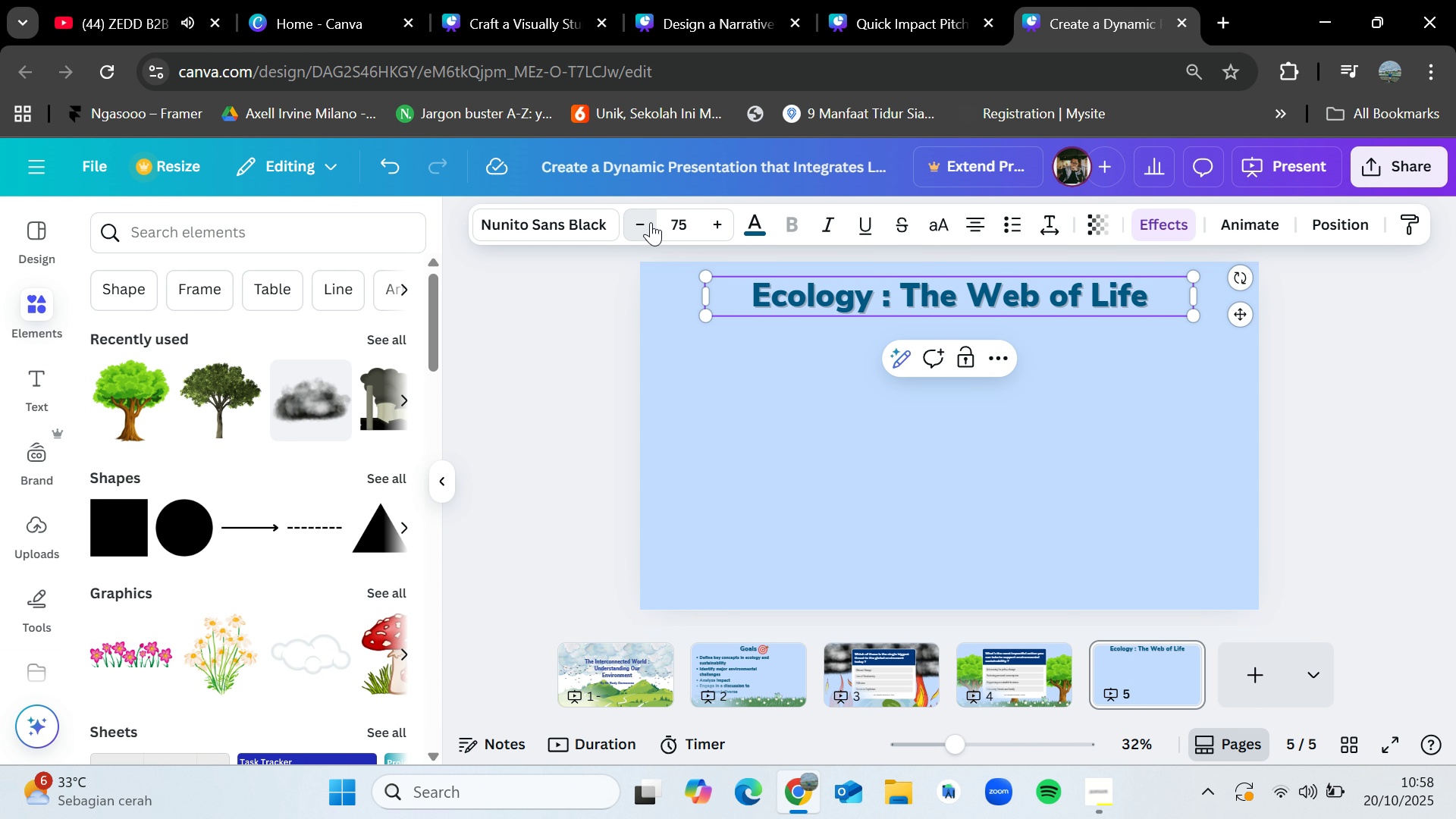 
left_click_drag(start_coordinate=[646, 218], to_coordinate=[651, 222])
 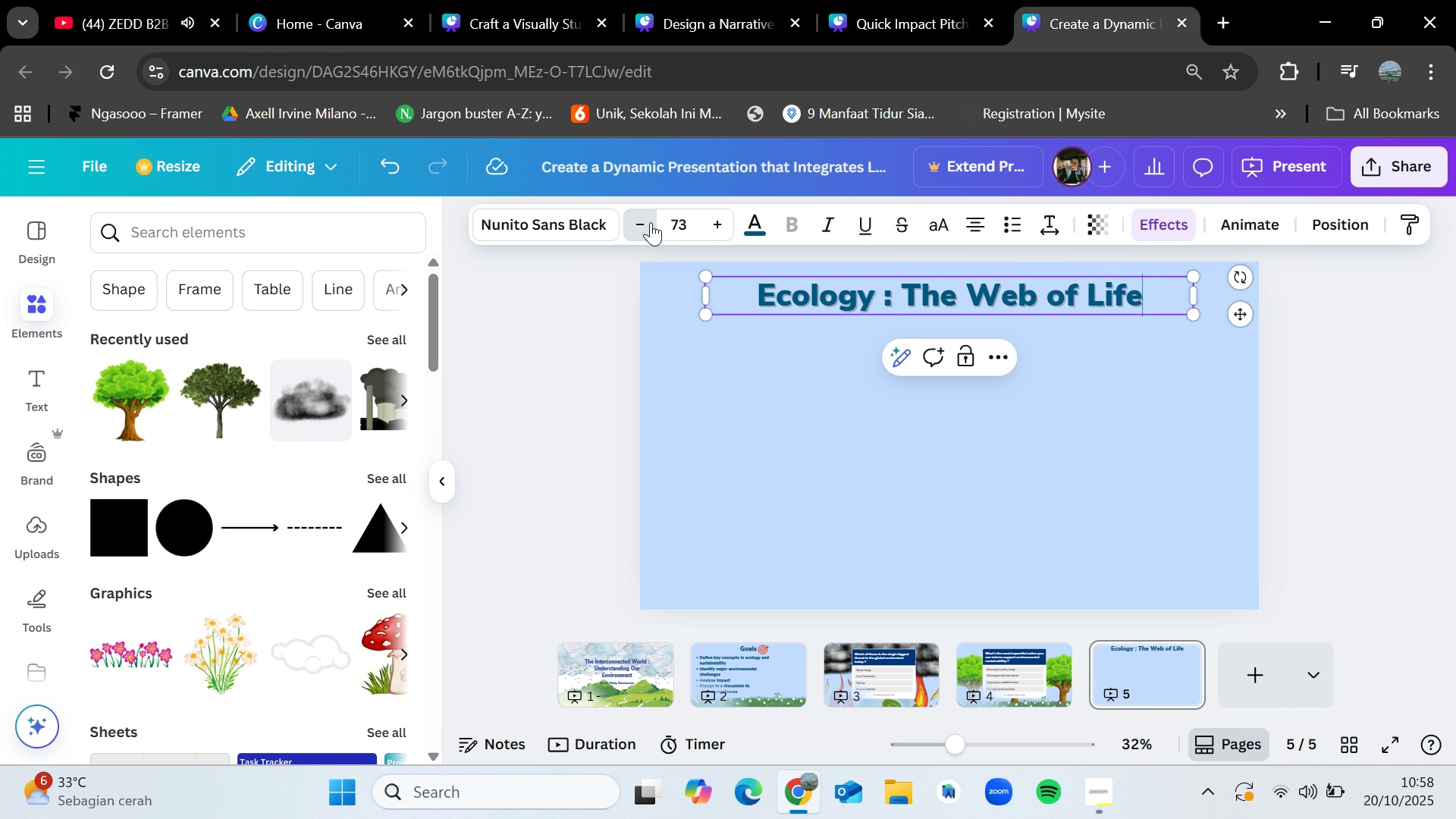 
triple_click([651, 222])
 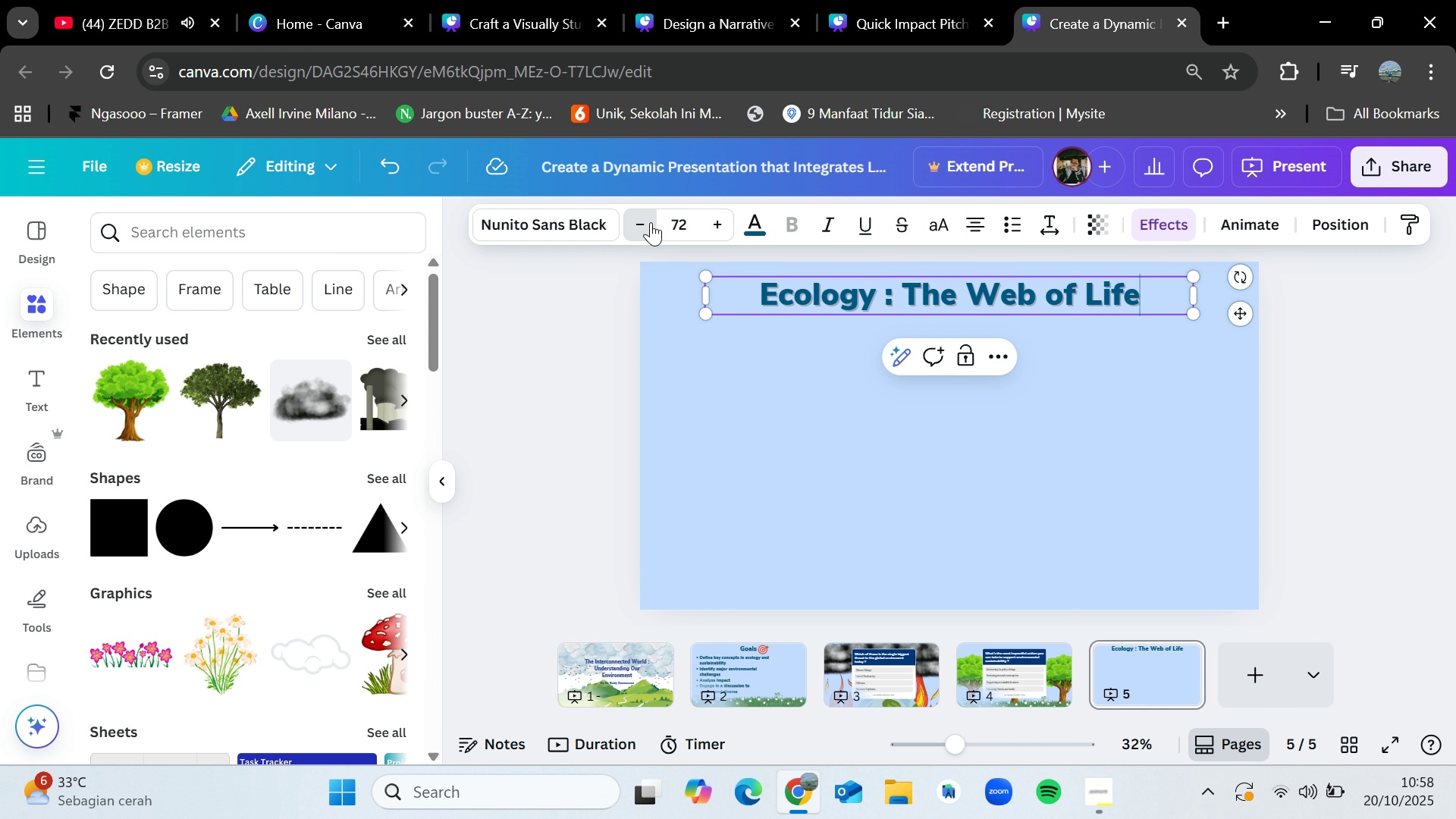 
triple_click([651, 222])
 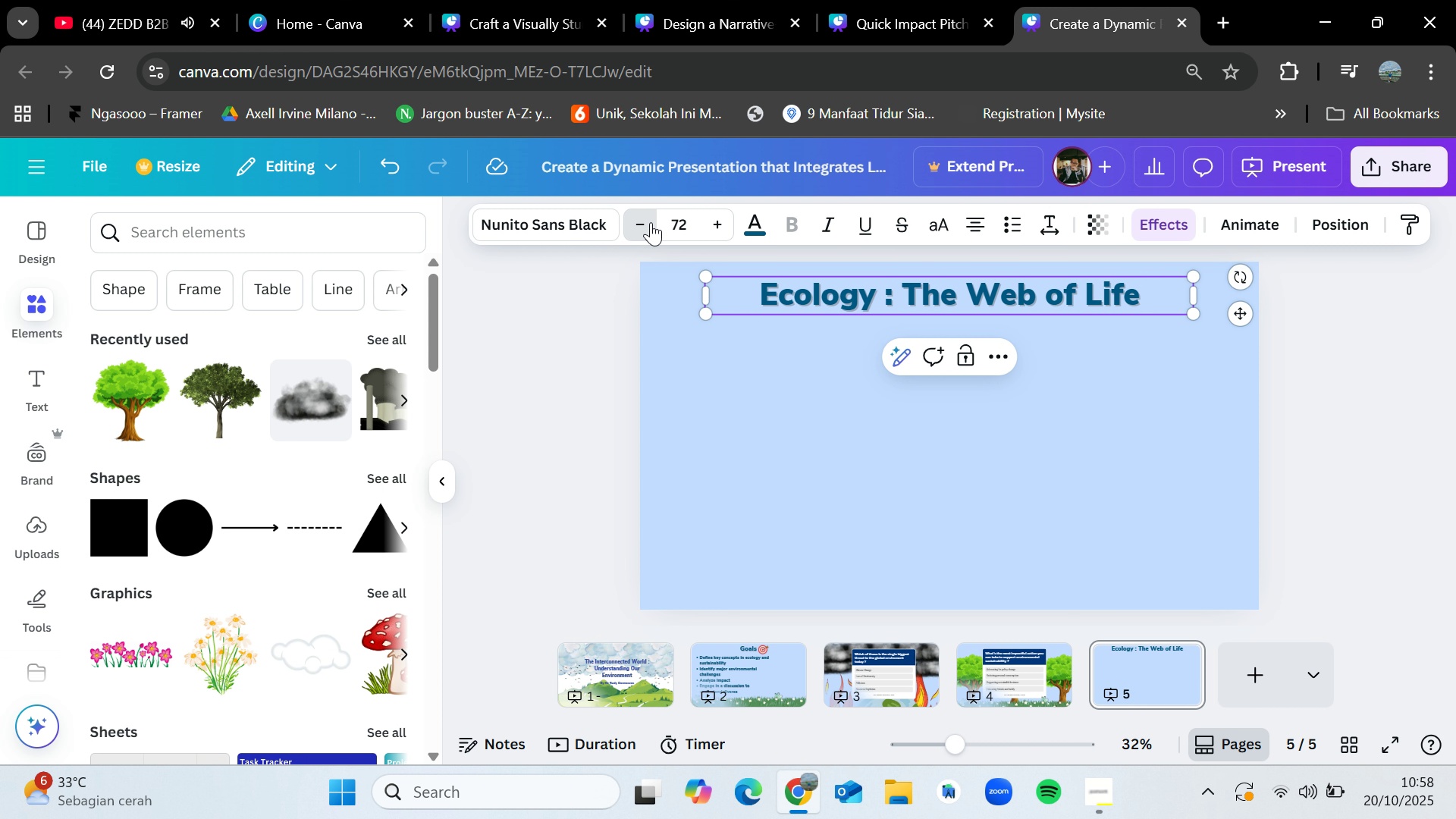 
triple_click([651, 222])
 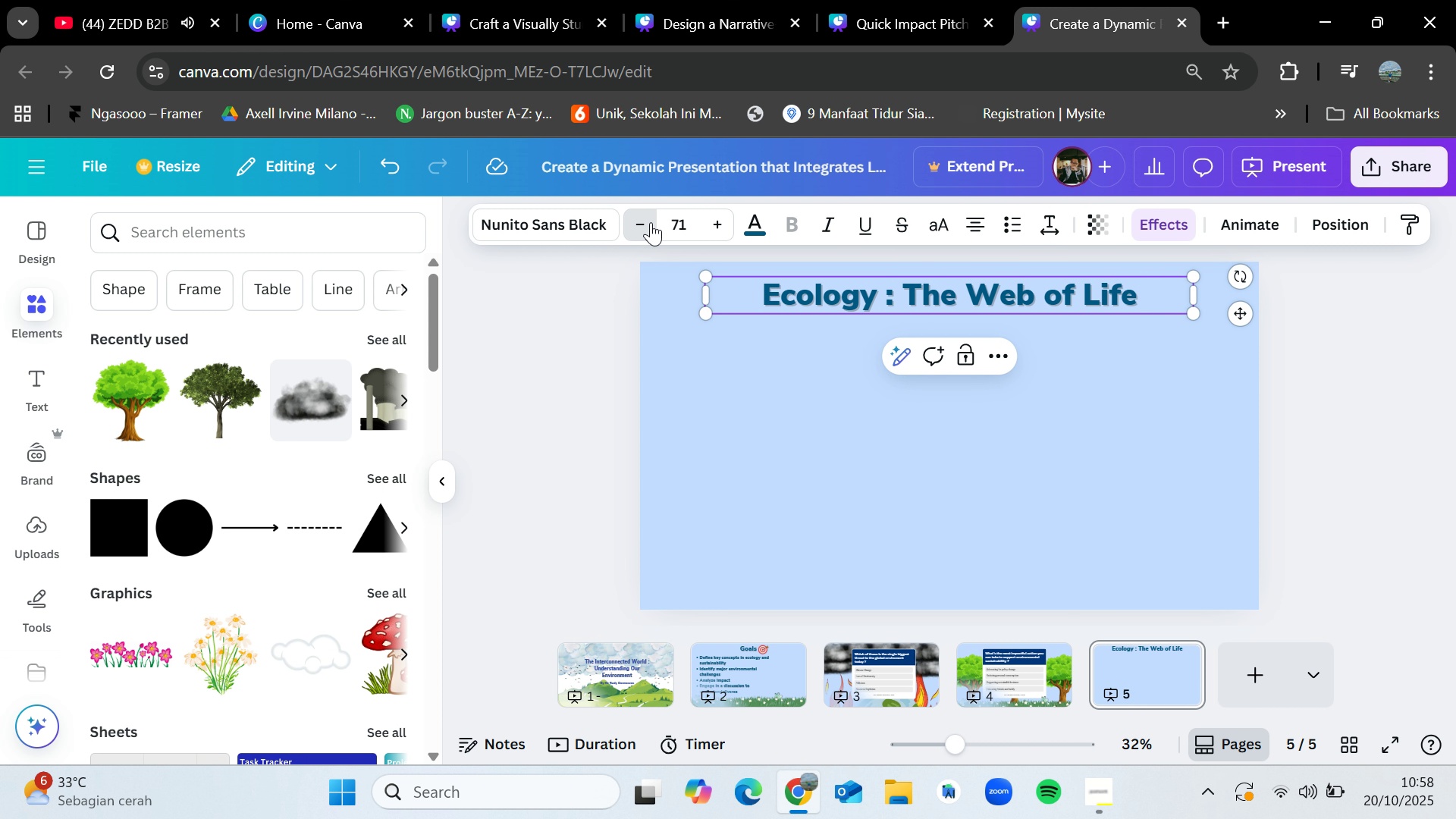 
triple_click([651, 222])
 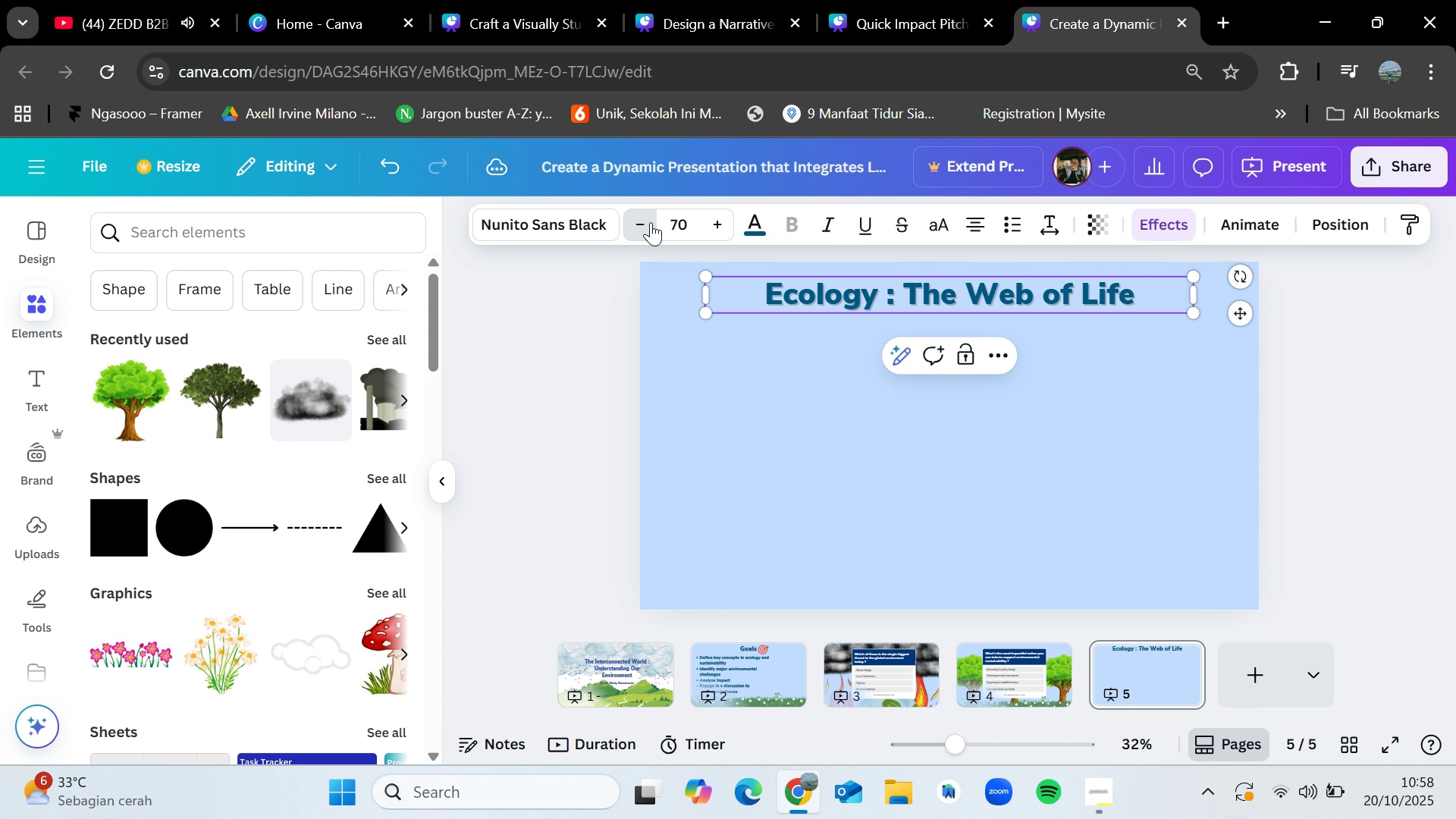 
triple_click([651, 222])
 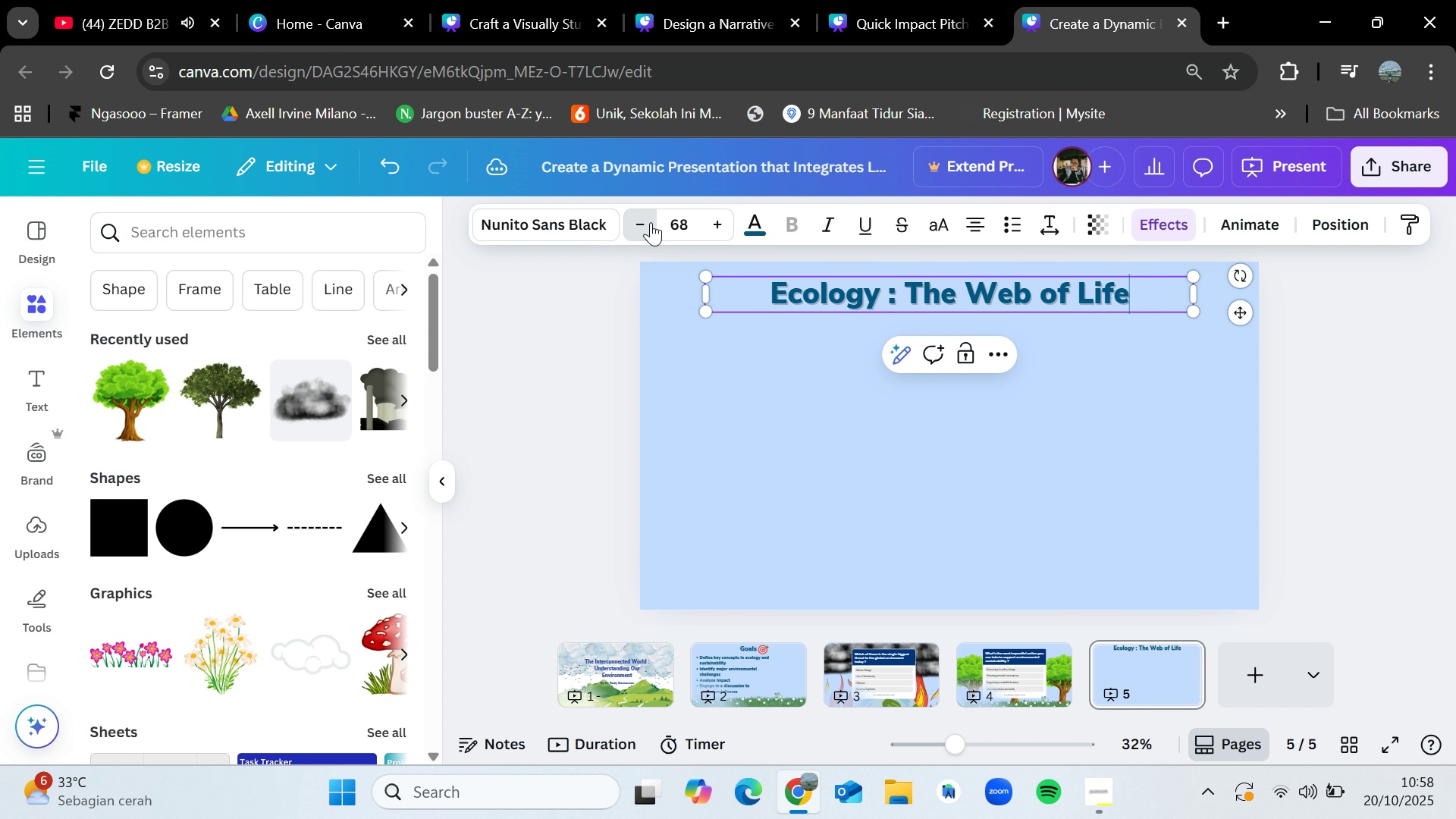 
triple_click([651, 222])
 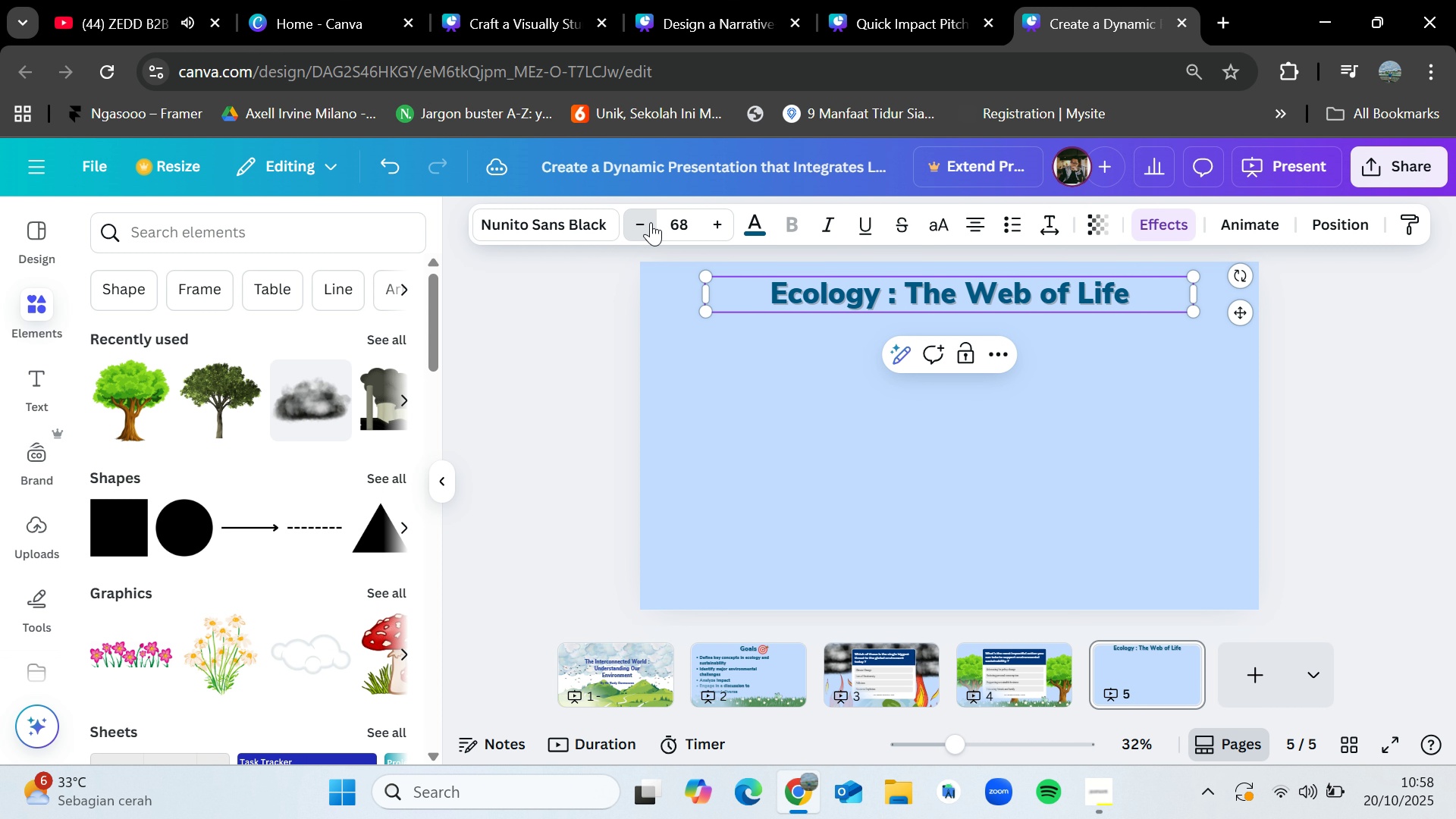 
triple_click([651, 222])
 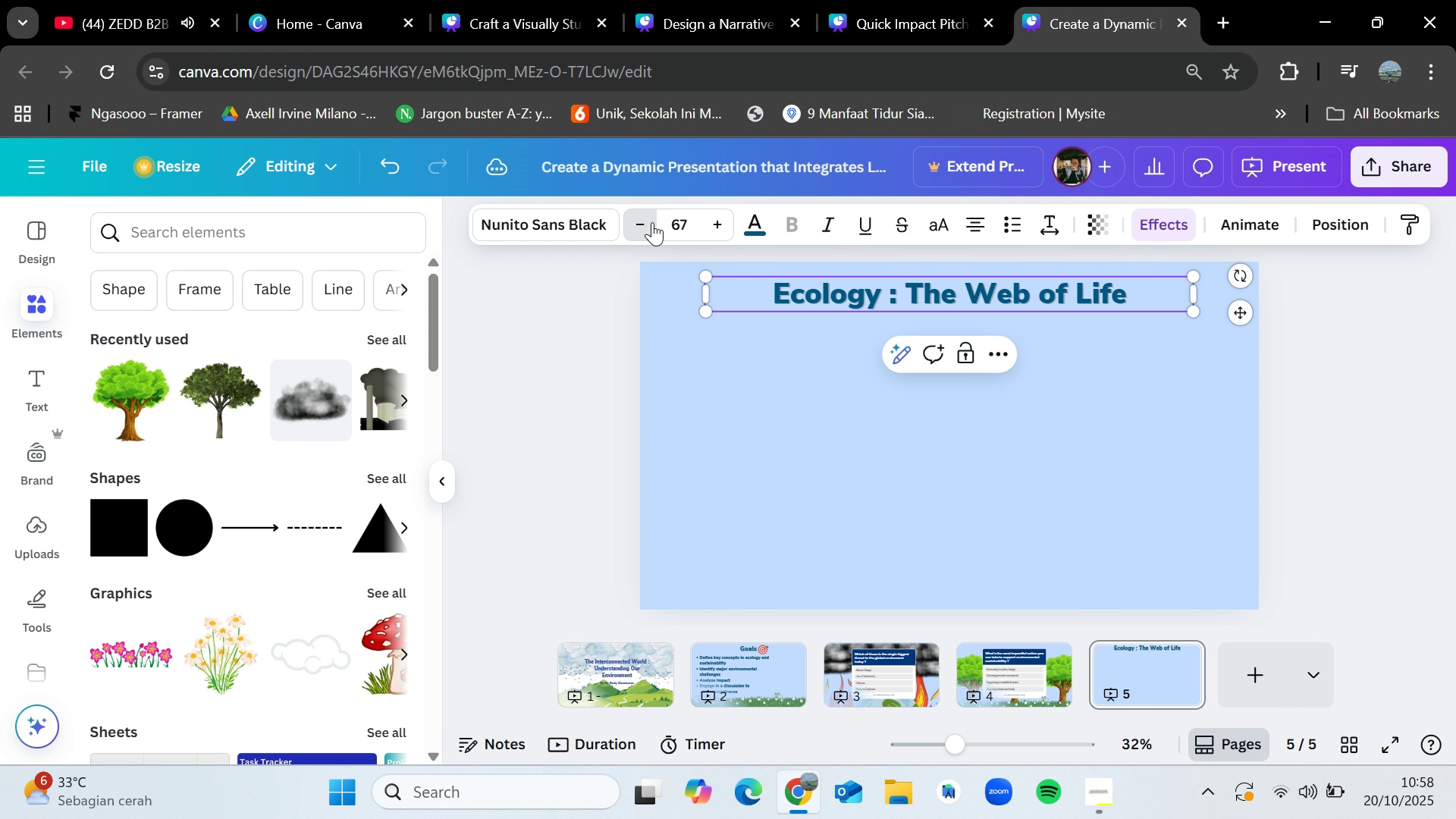 
triple_click([651, 222])
 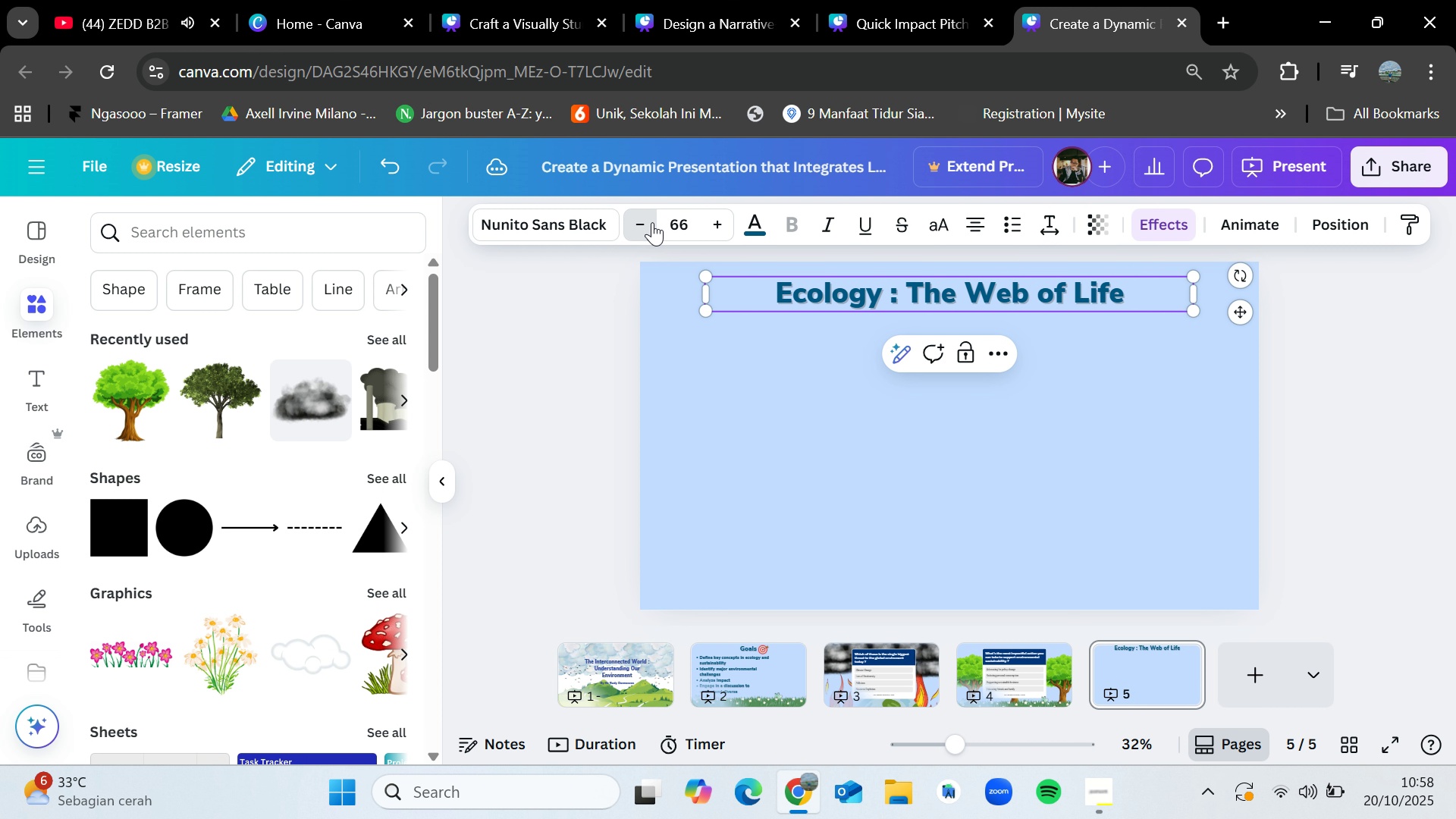 
triple_click([652, 222])
 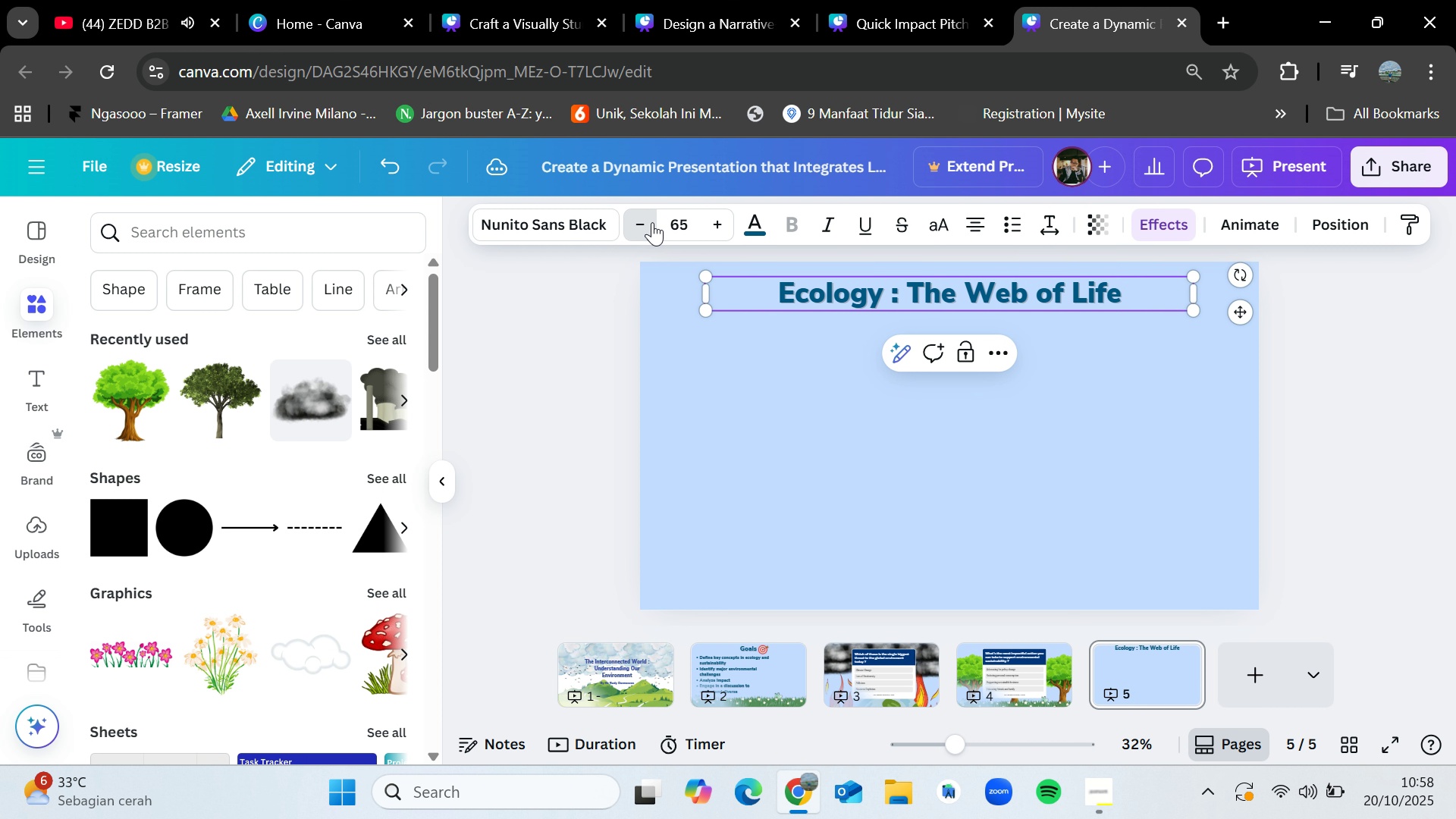 
triple_click([652, 222])
 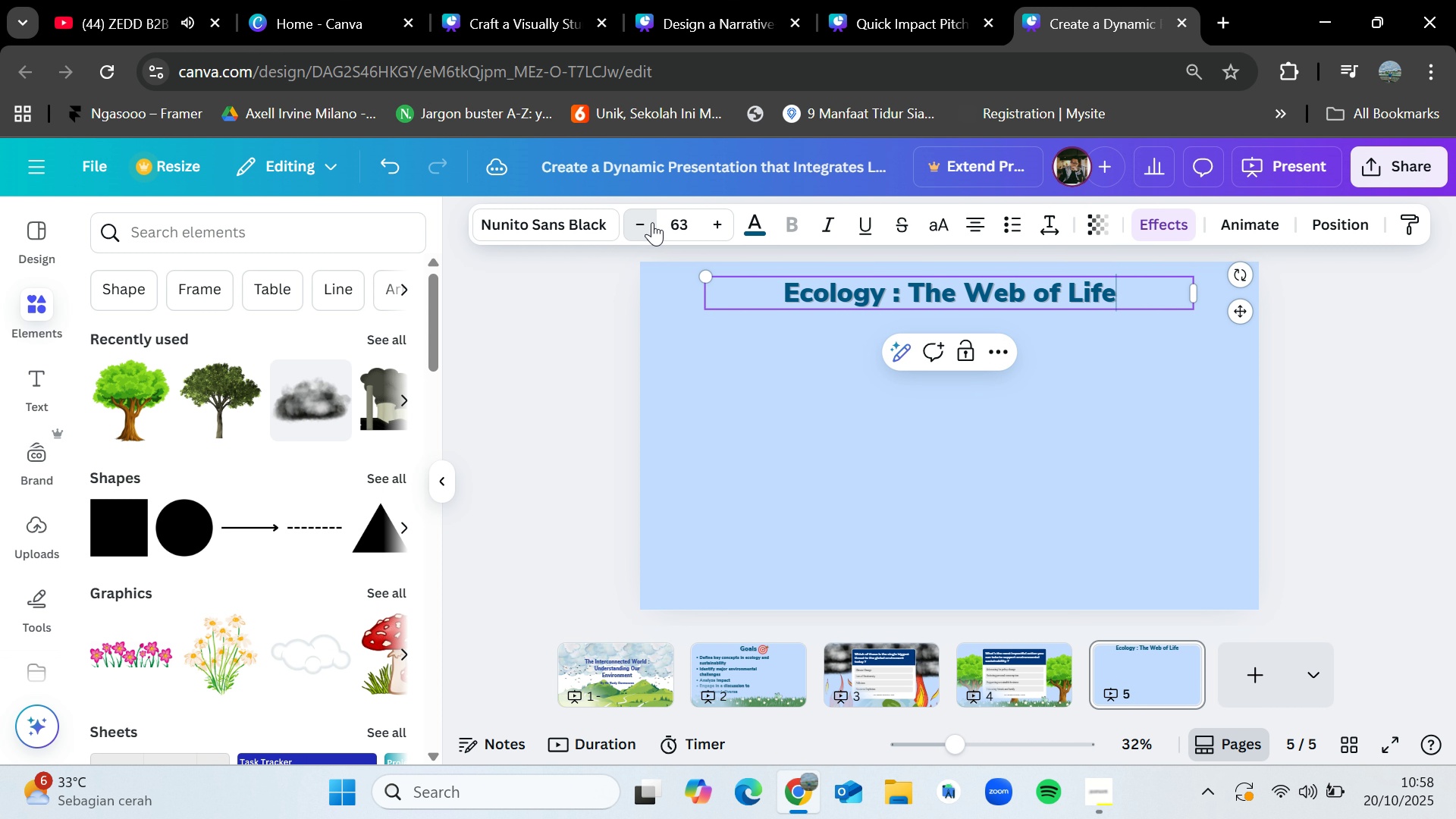 
triple_click([652, 222])
 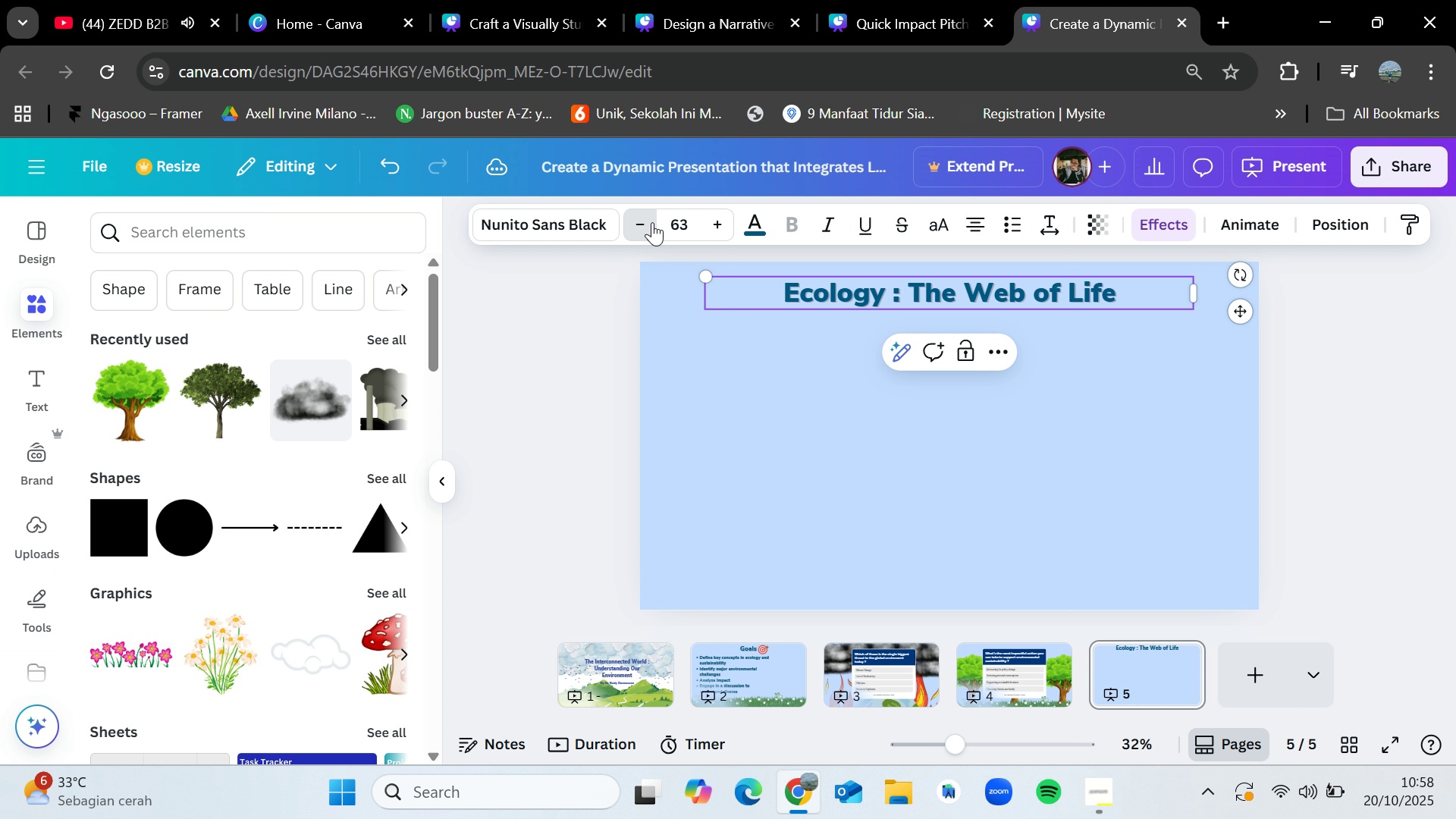 
triple_click([652, 222])
 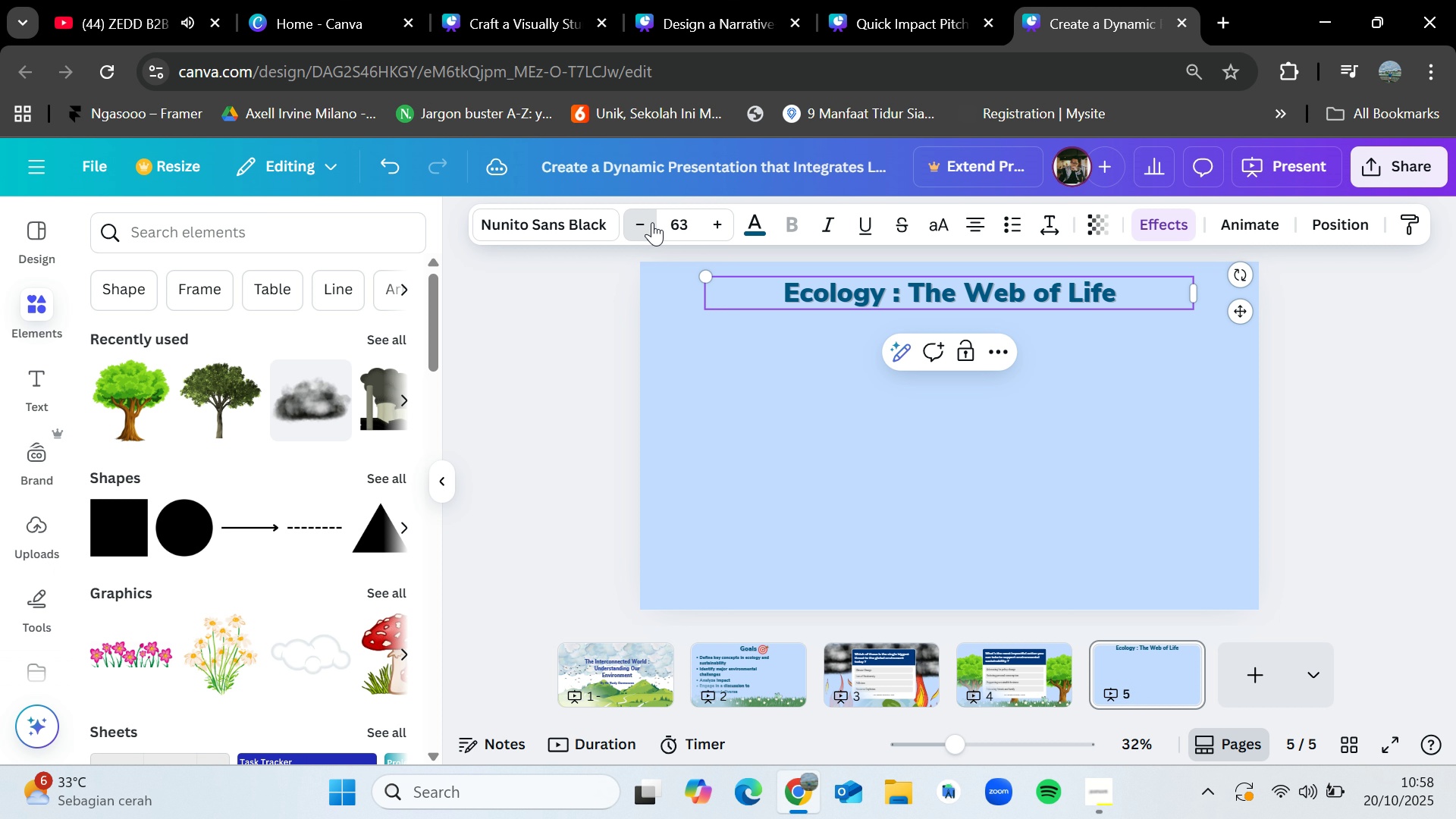 
triple_click([652, 222])
 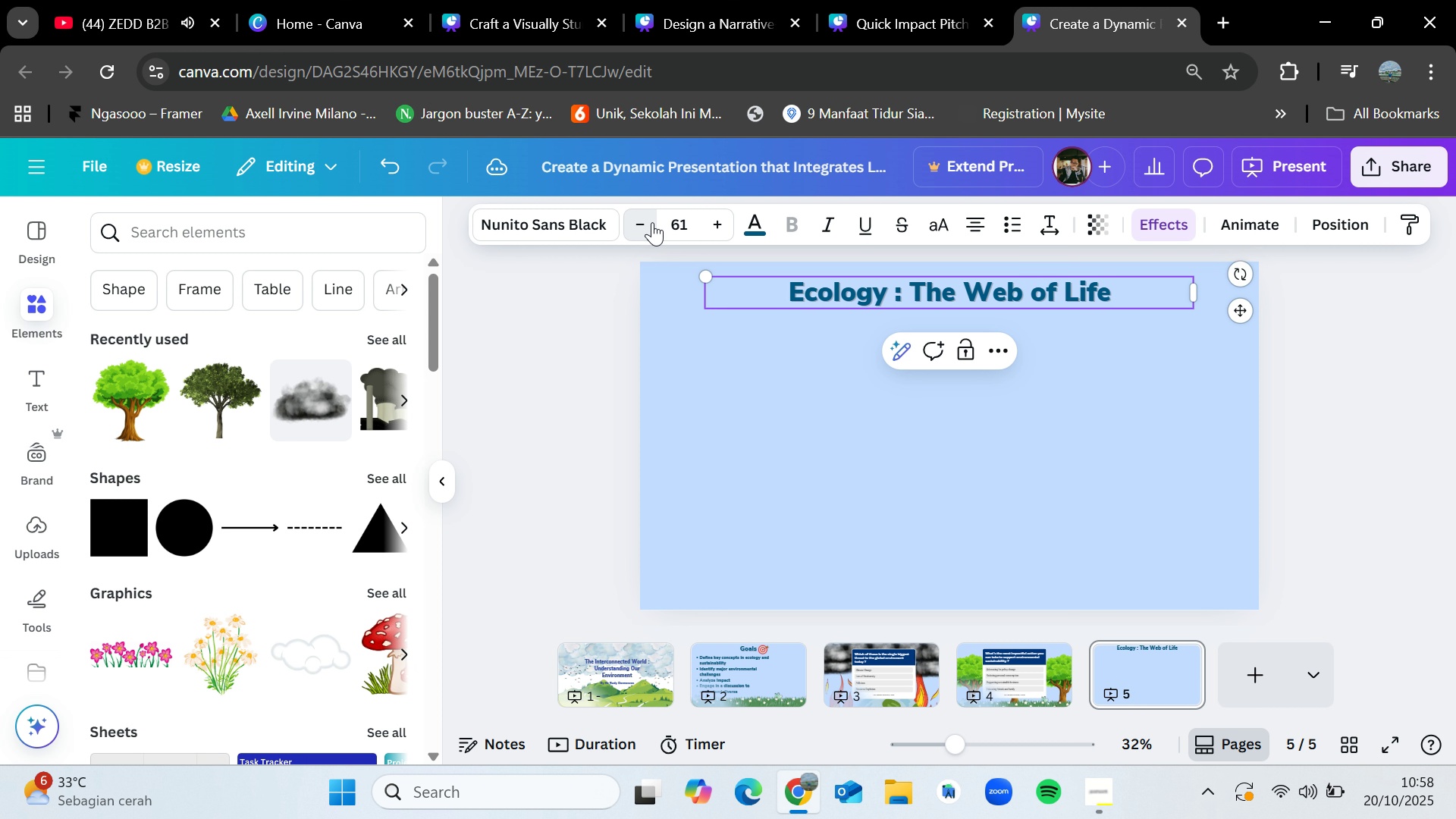 
triple_click([652, 222])
 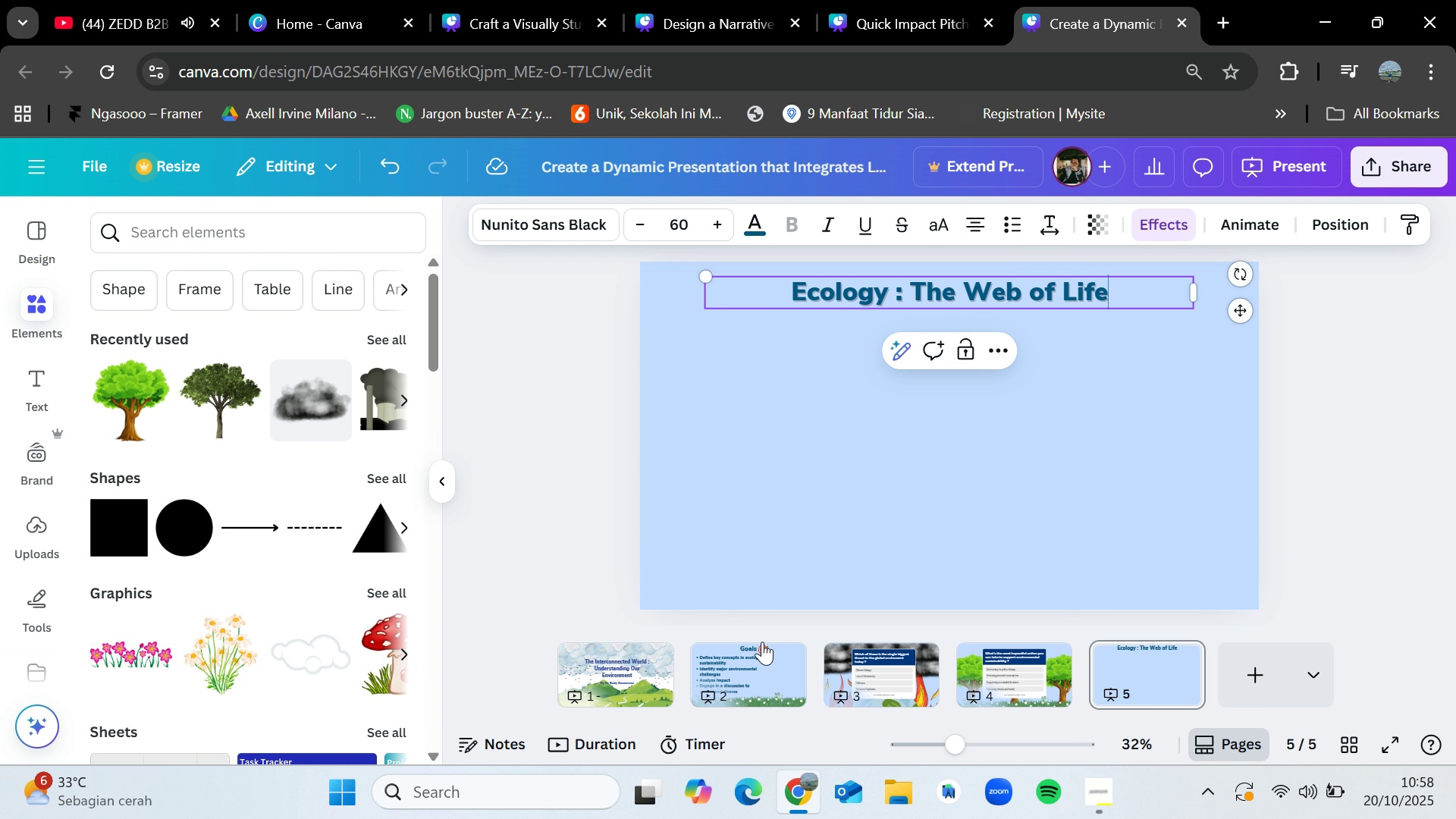 
left_click([761, 646])
 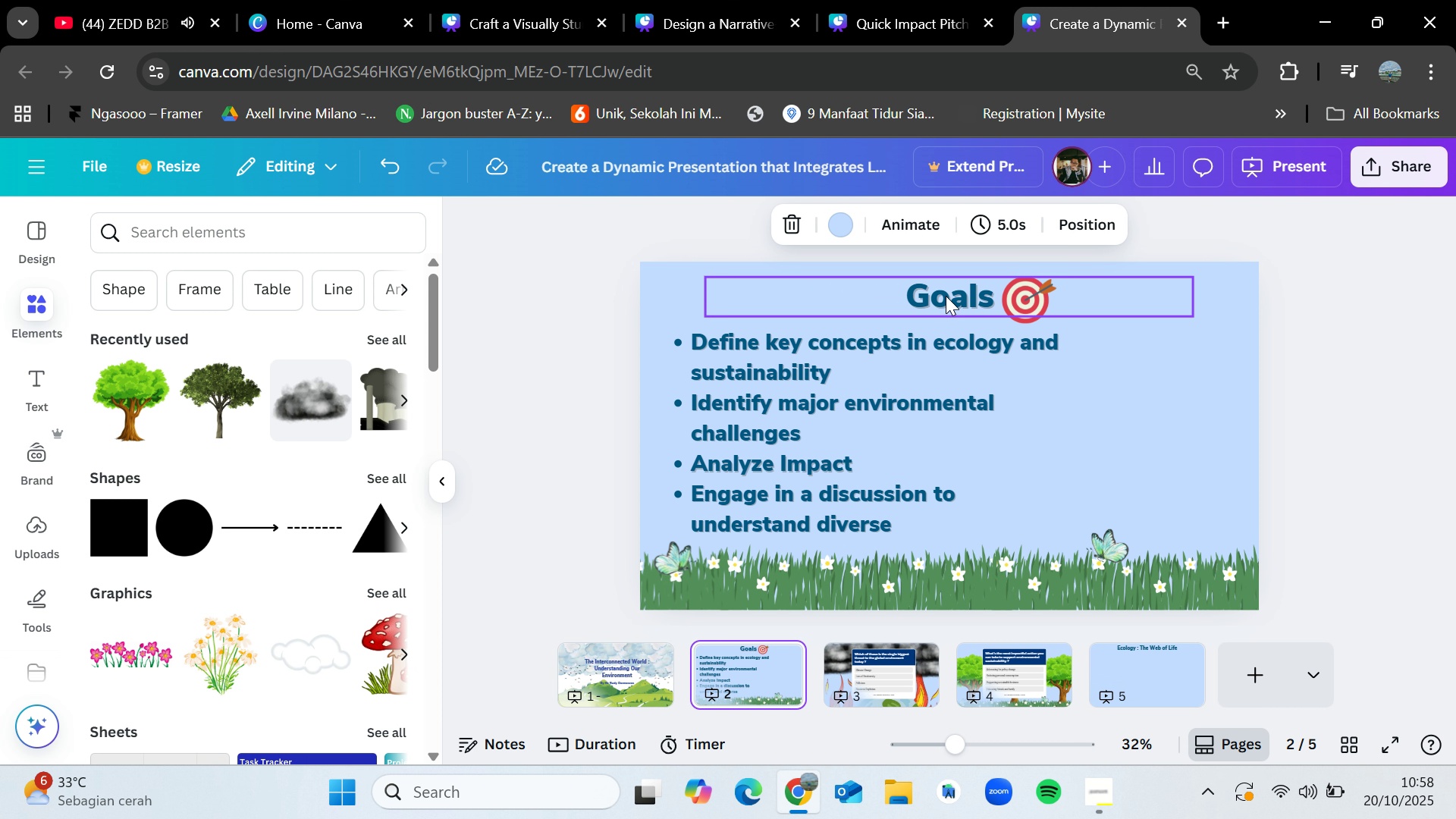 
left_click([946, 296])
 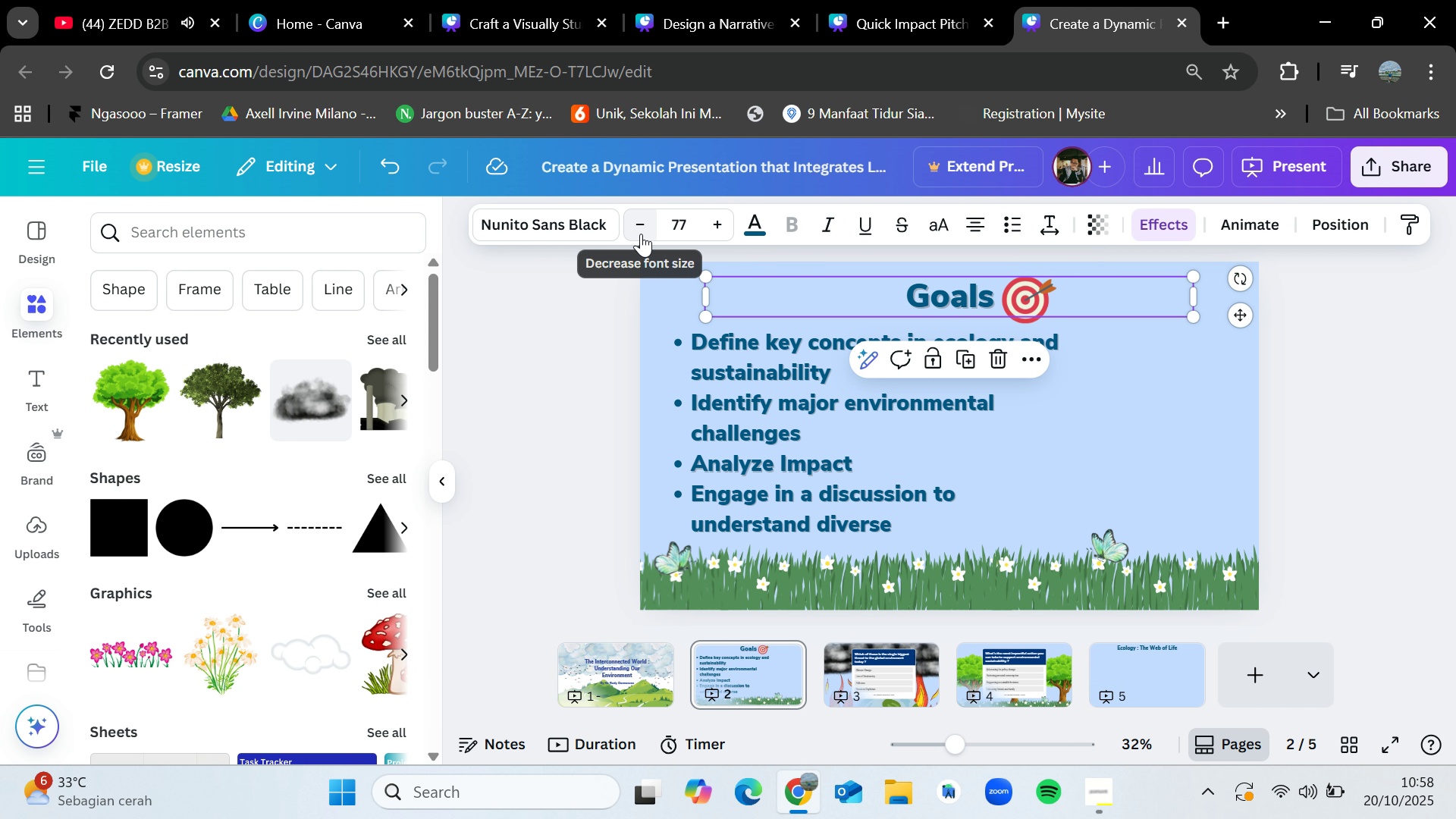 
double_click([641, 234])
 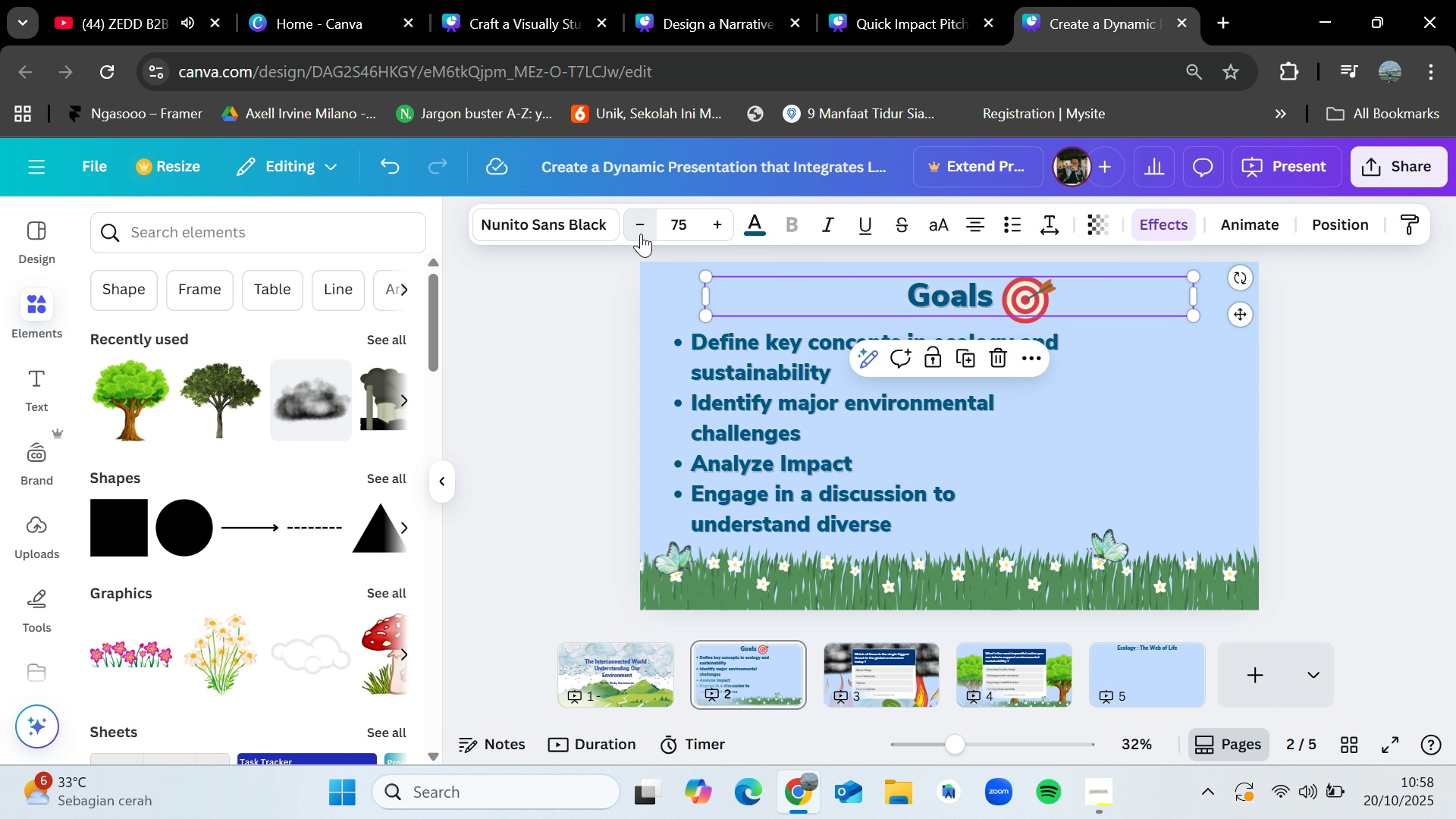 
triple_click([641, 234])
 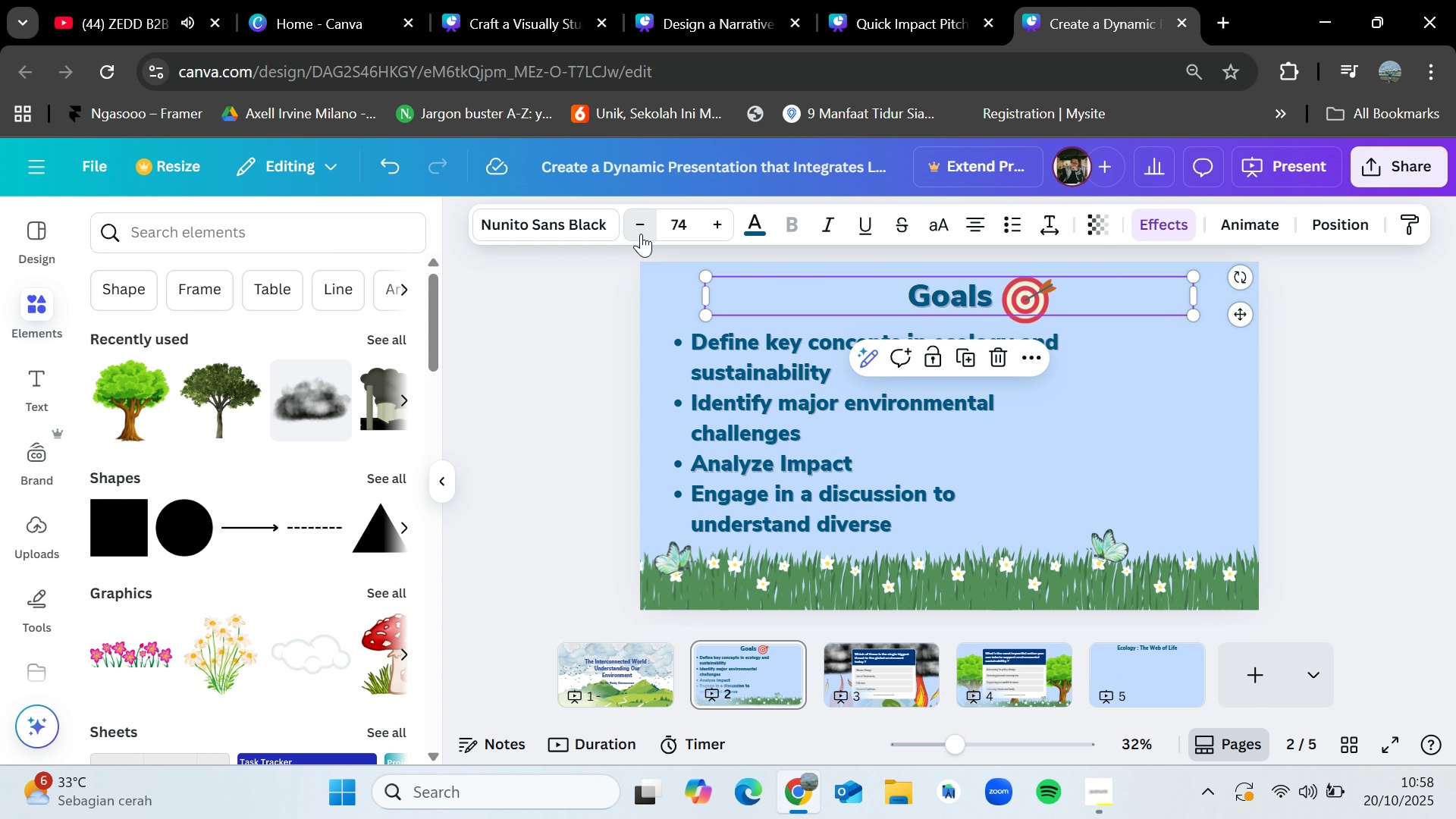 
triple_click([641, 234])
 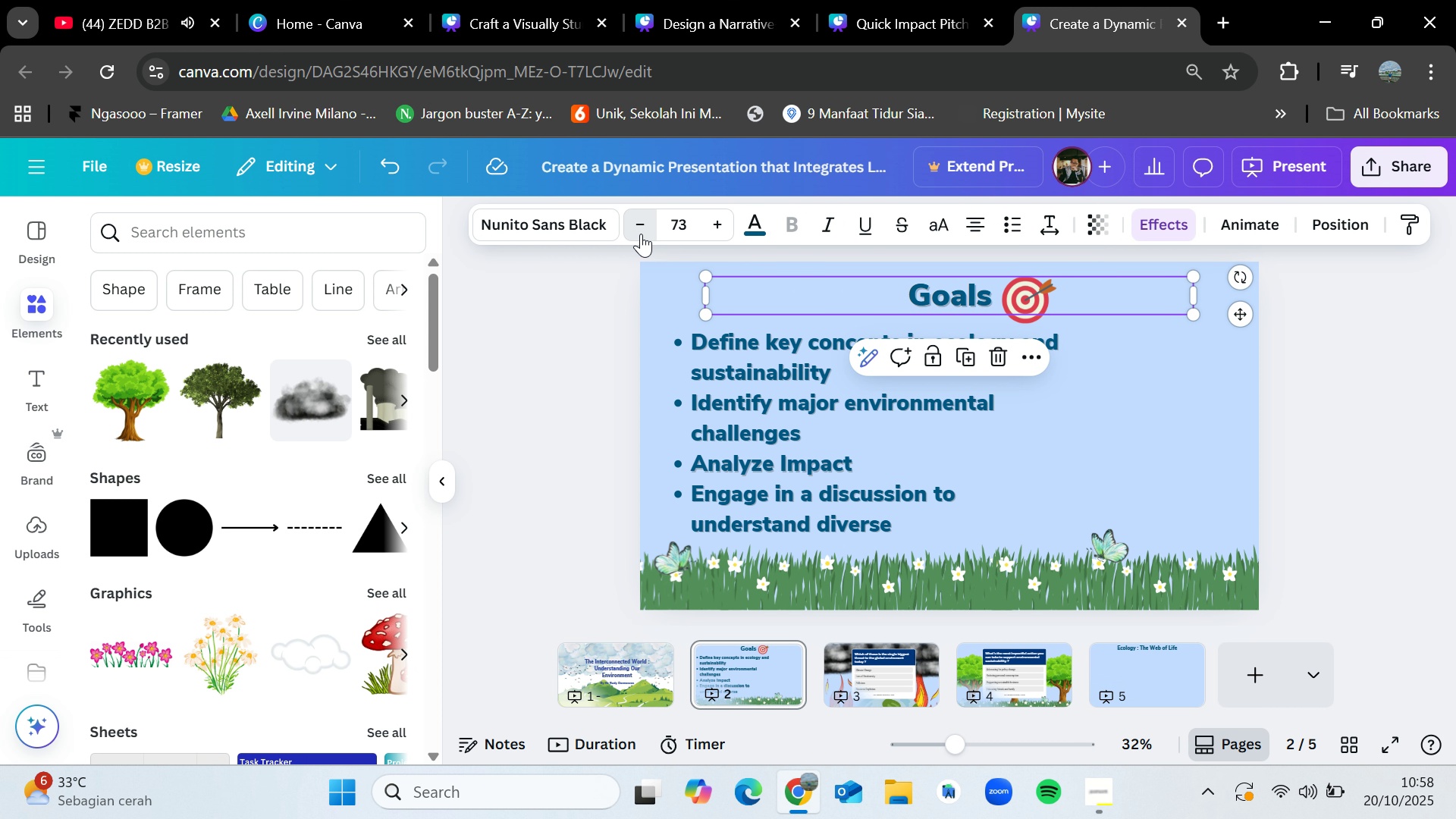 
triple_click([641, 234])
 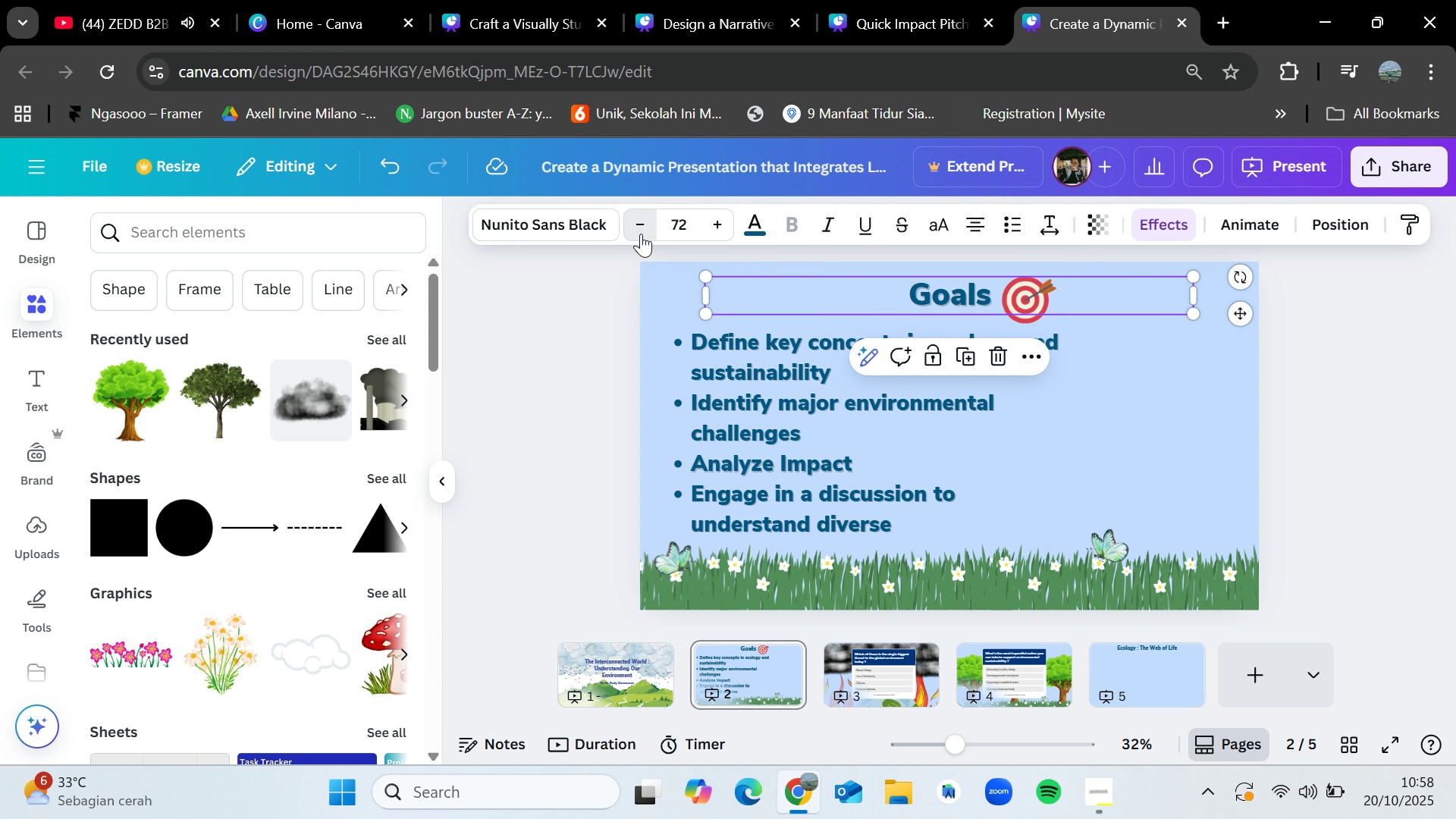 
triple_click([641, 234])
 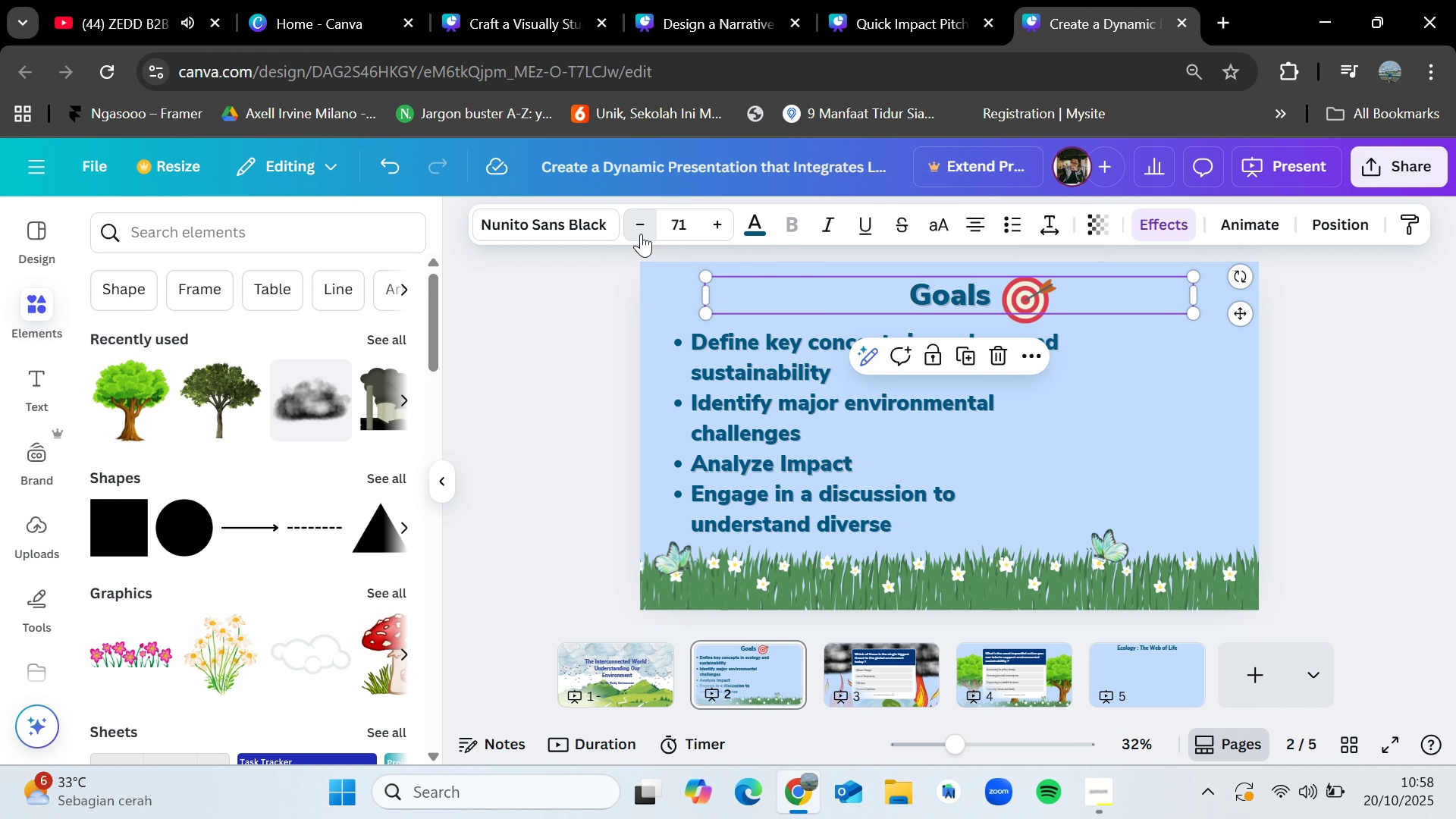 
triple_click([641, 234])
 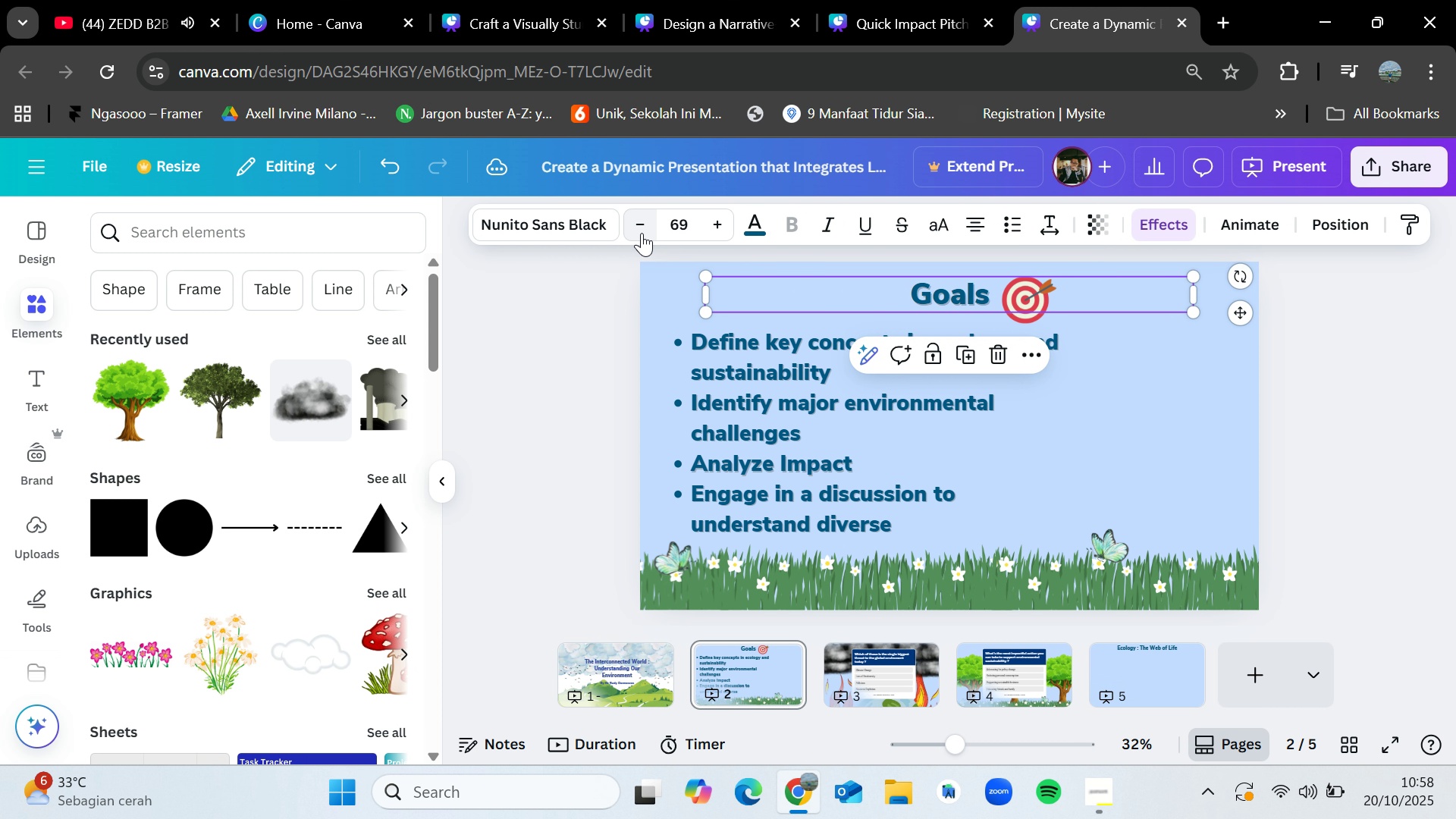 
triple_click([641, 234])
 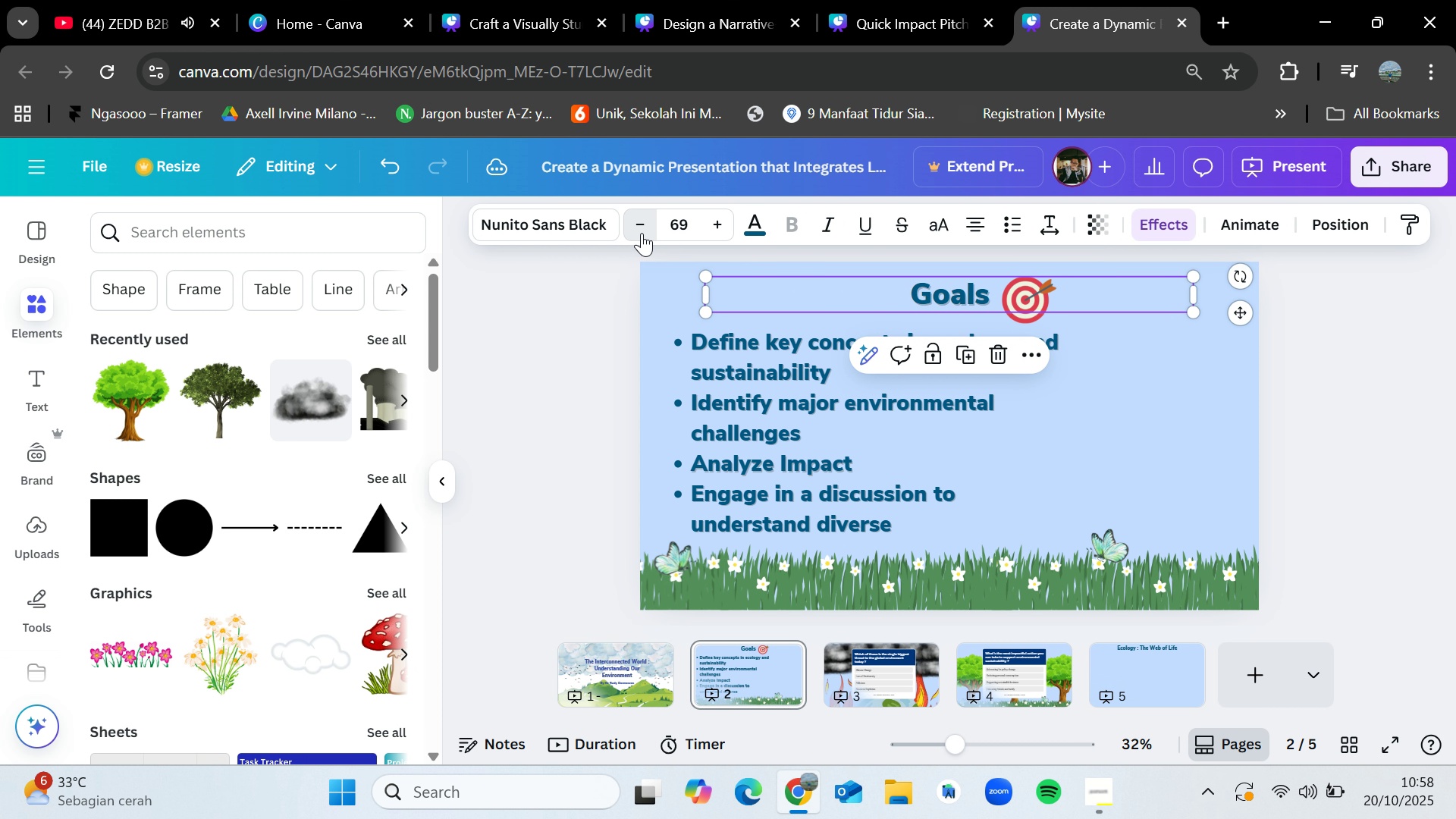 
triple_click([642, 233])
 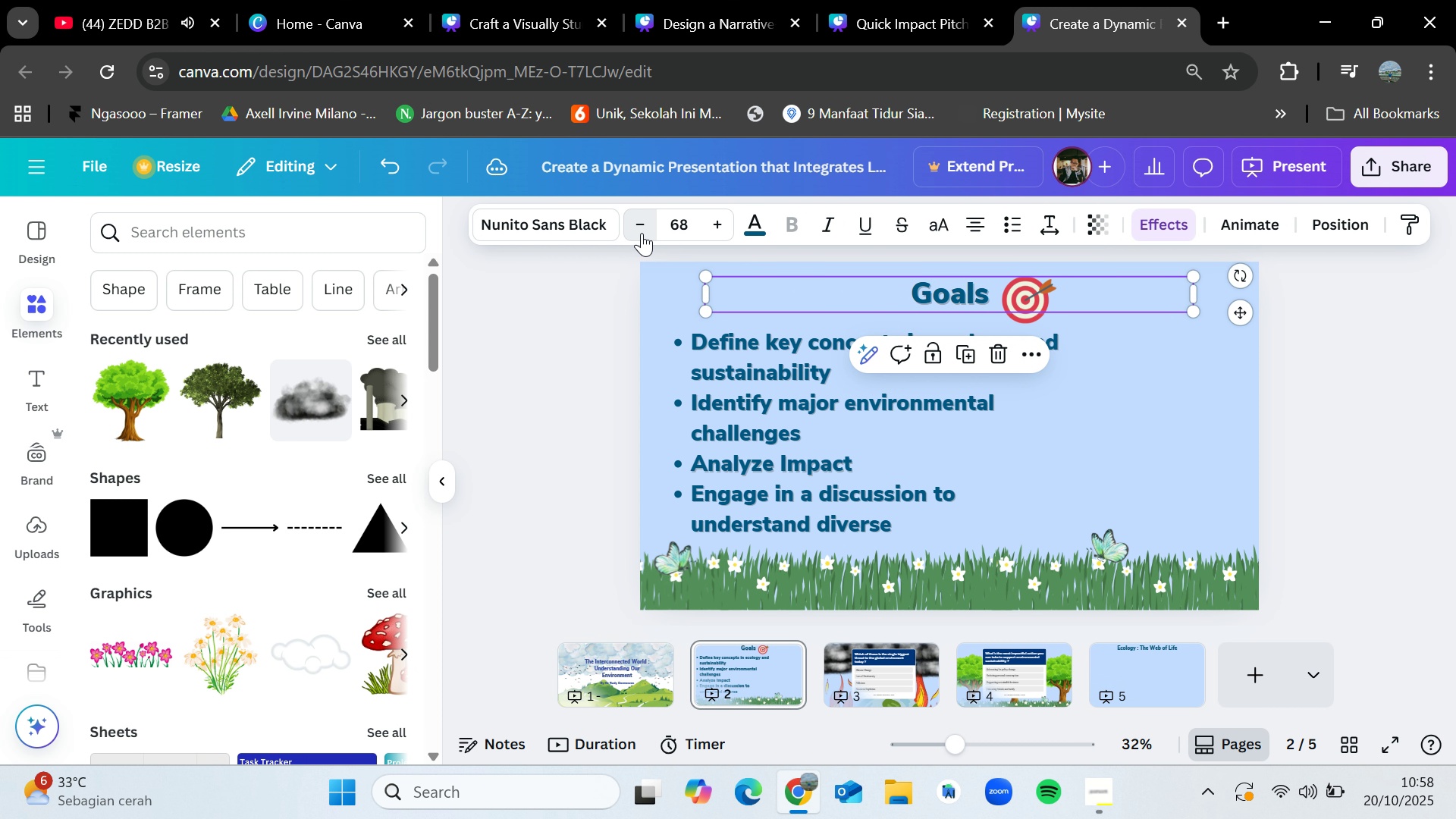 
triple_click([642, 233])
 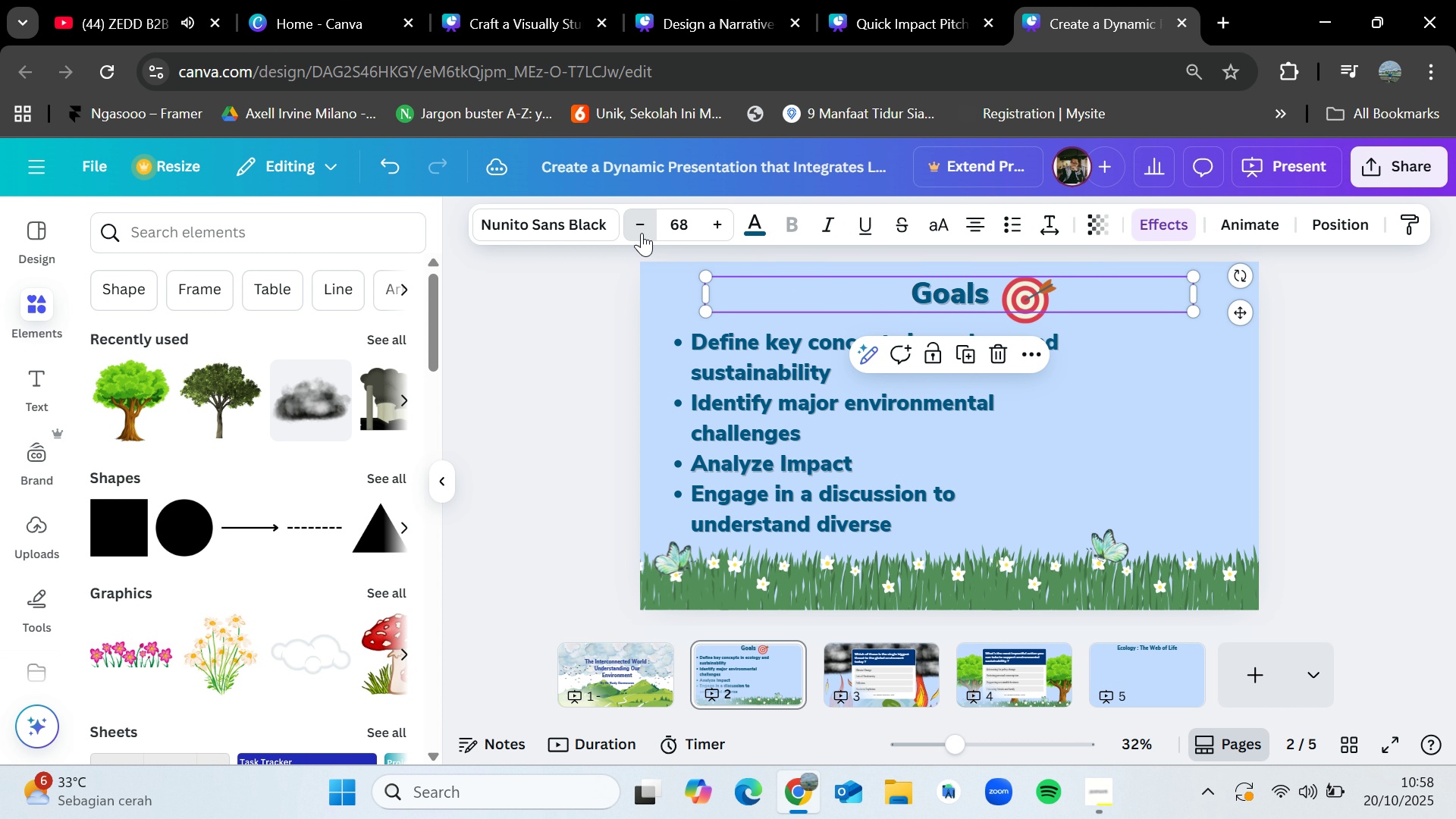 
triple_click([642, 233])
 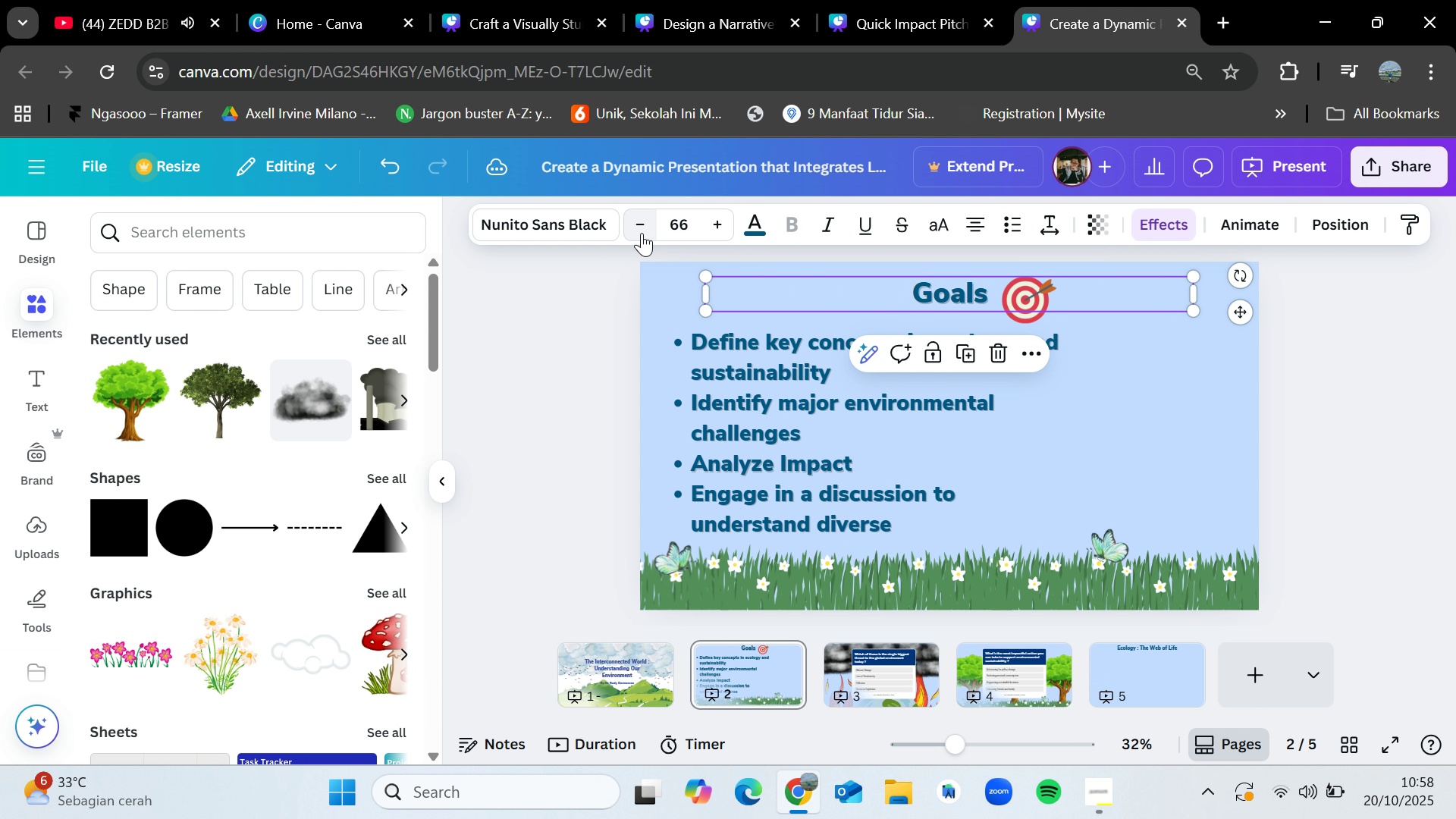 
triple_click([642, 233])
 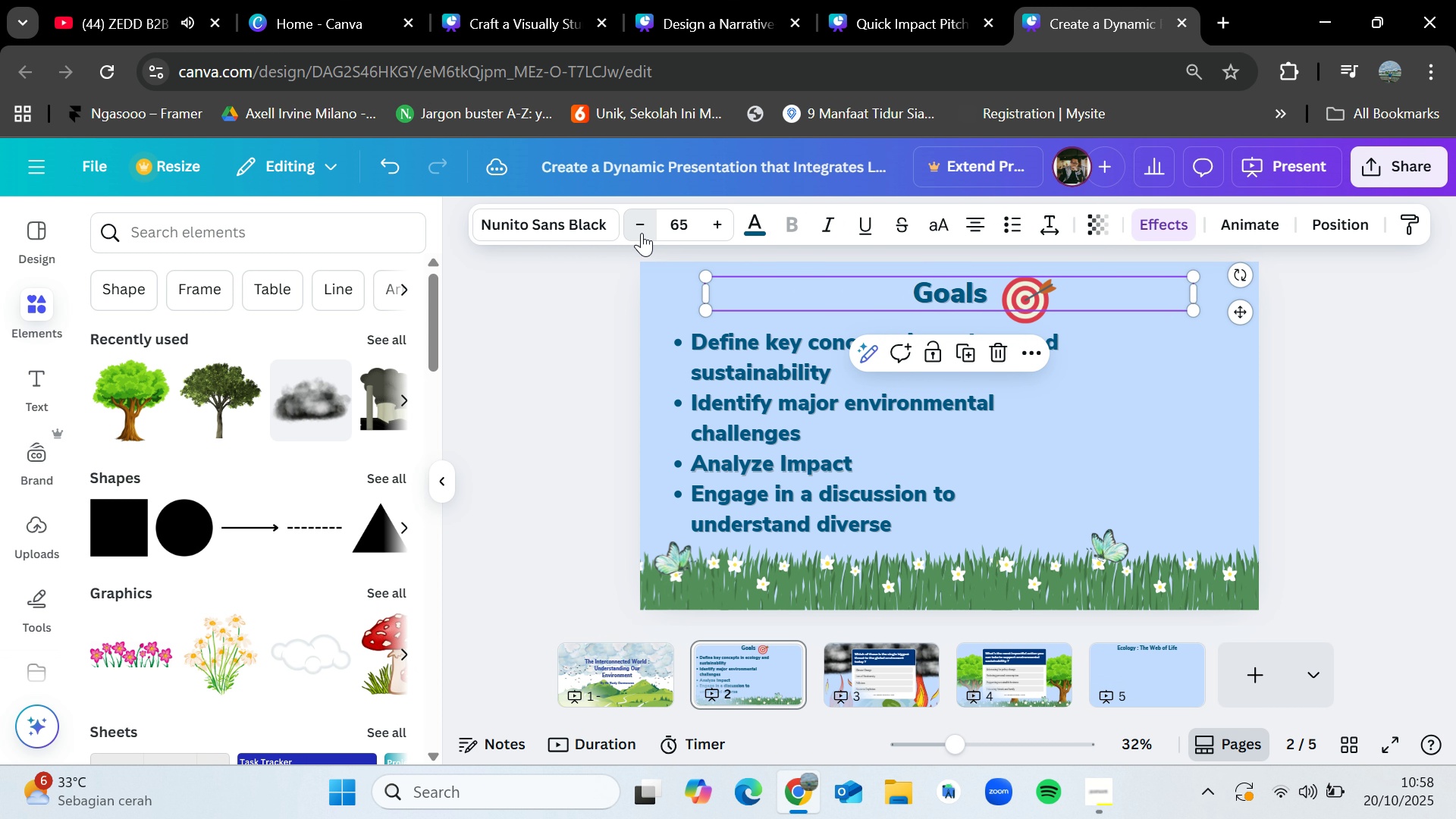 
triple_click([642, 233])
 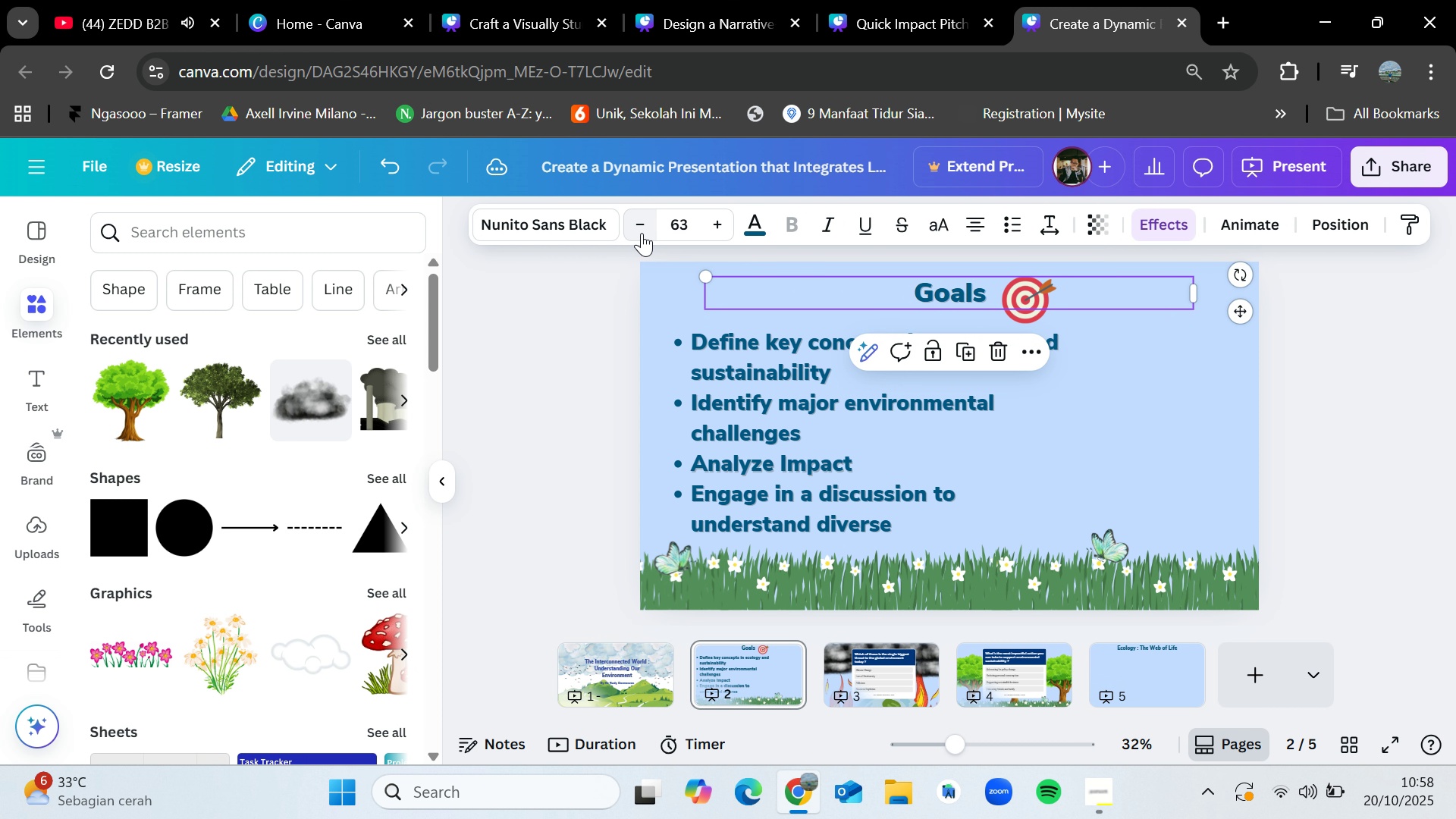 
triple_click([642, 233])
 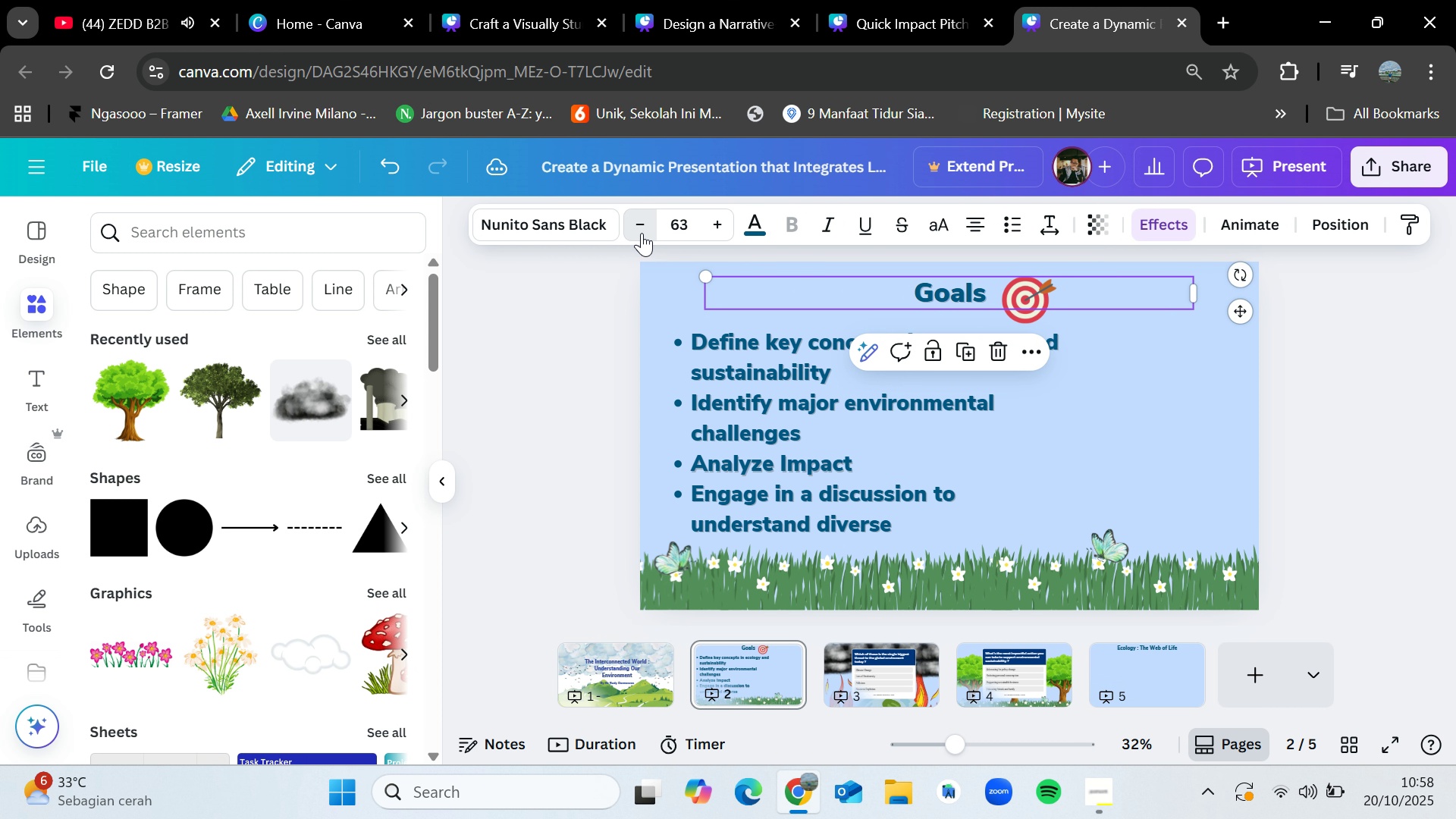 
triple_click([642, 233])
 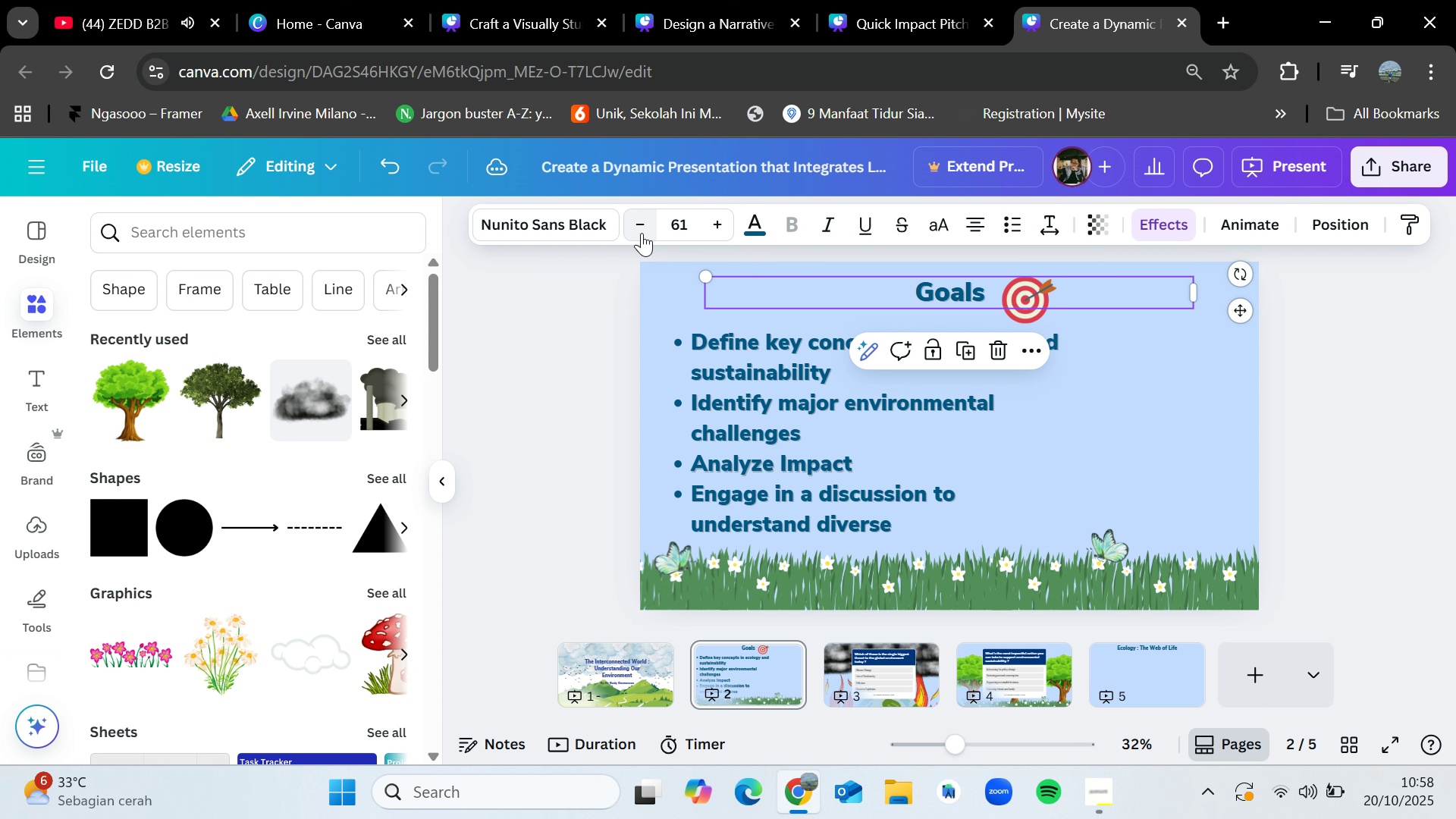 
triple_click([642, 233])
 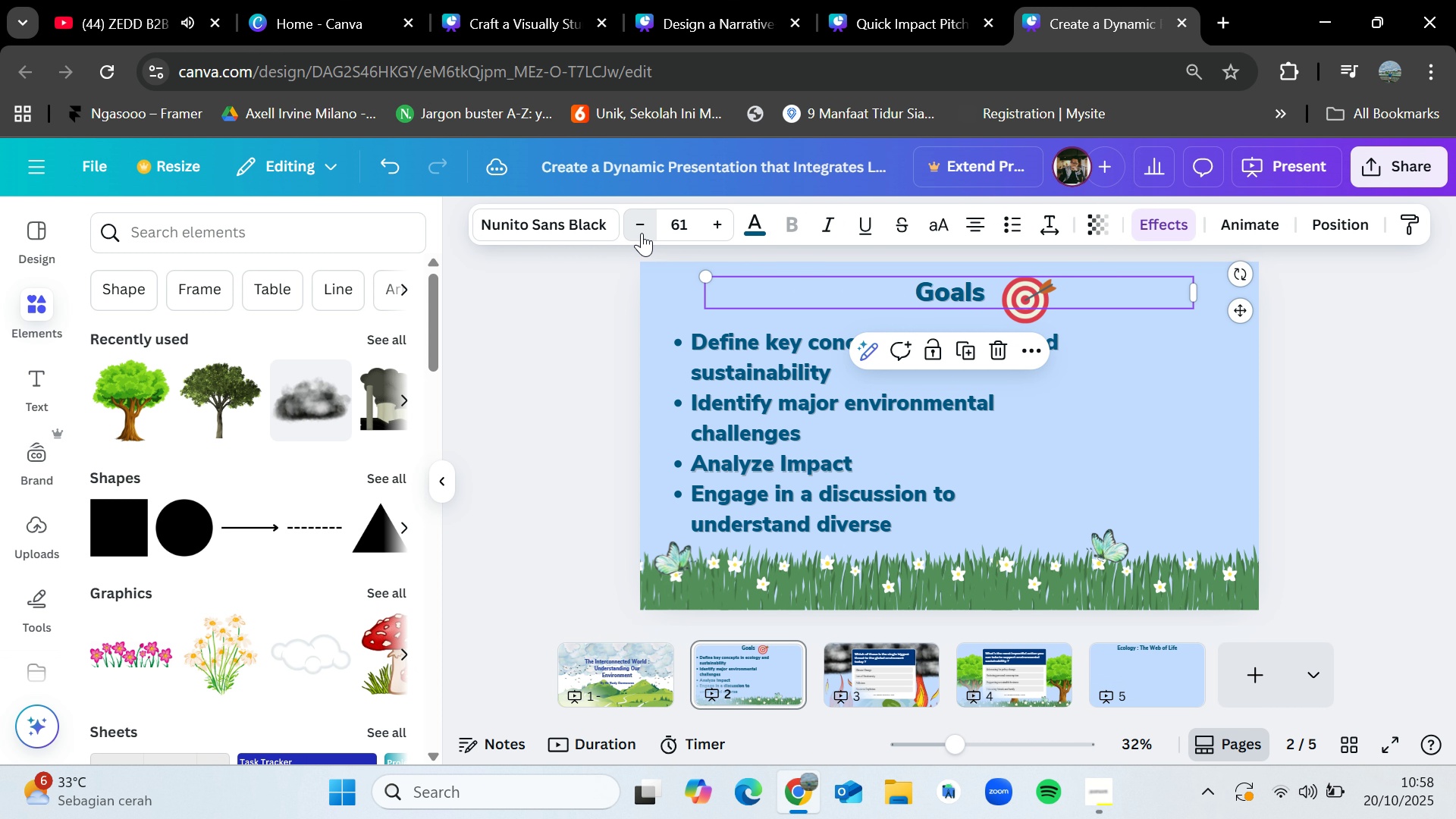 
triple_click([642, 233])
 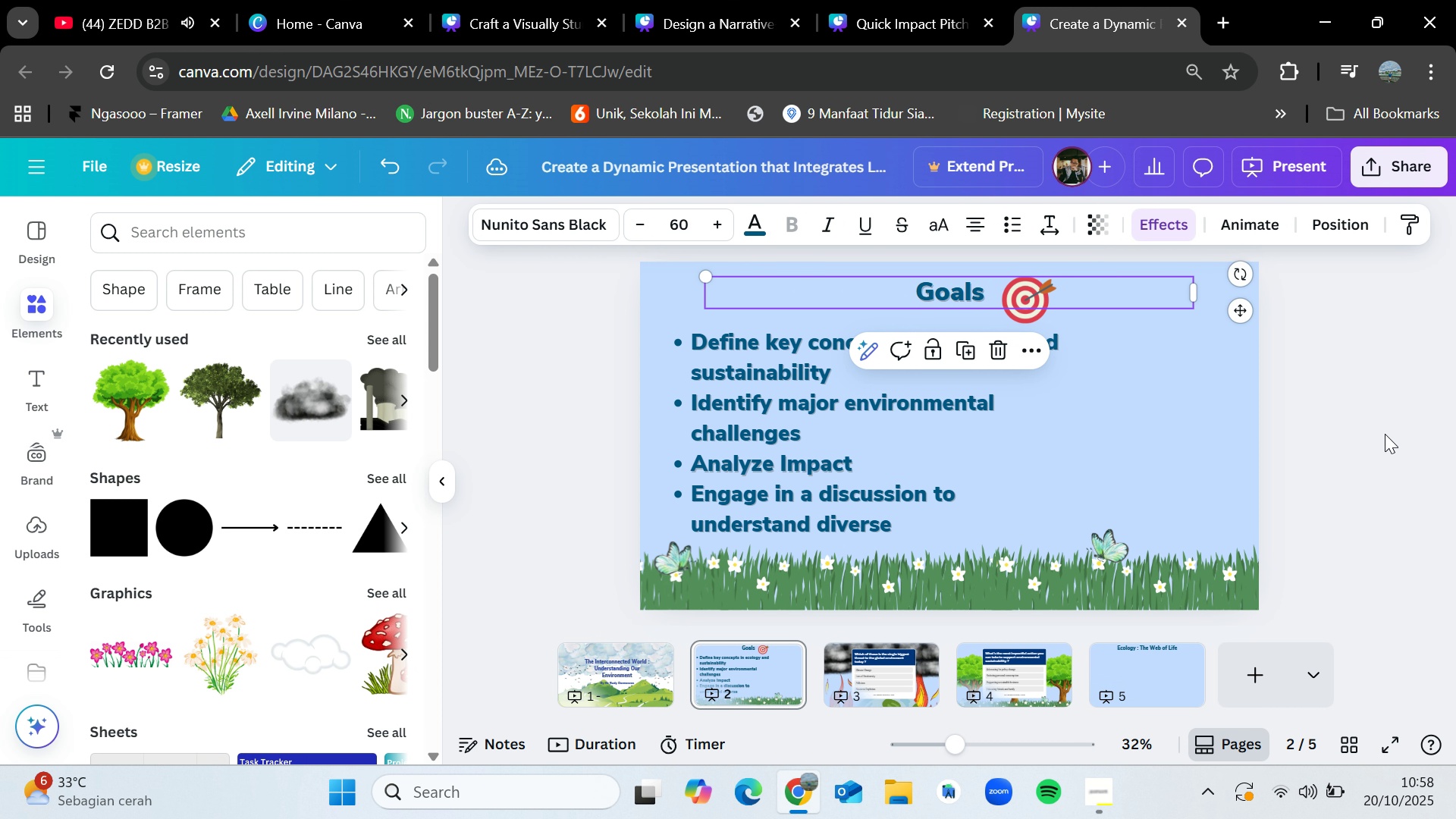 
left_click([1385, 434])
 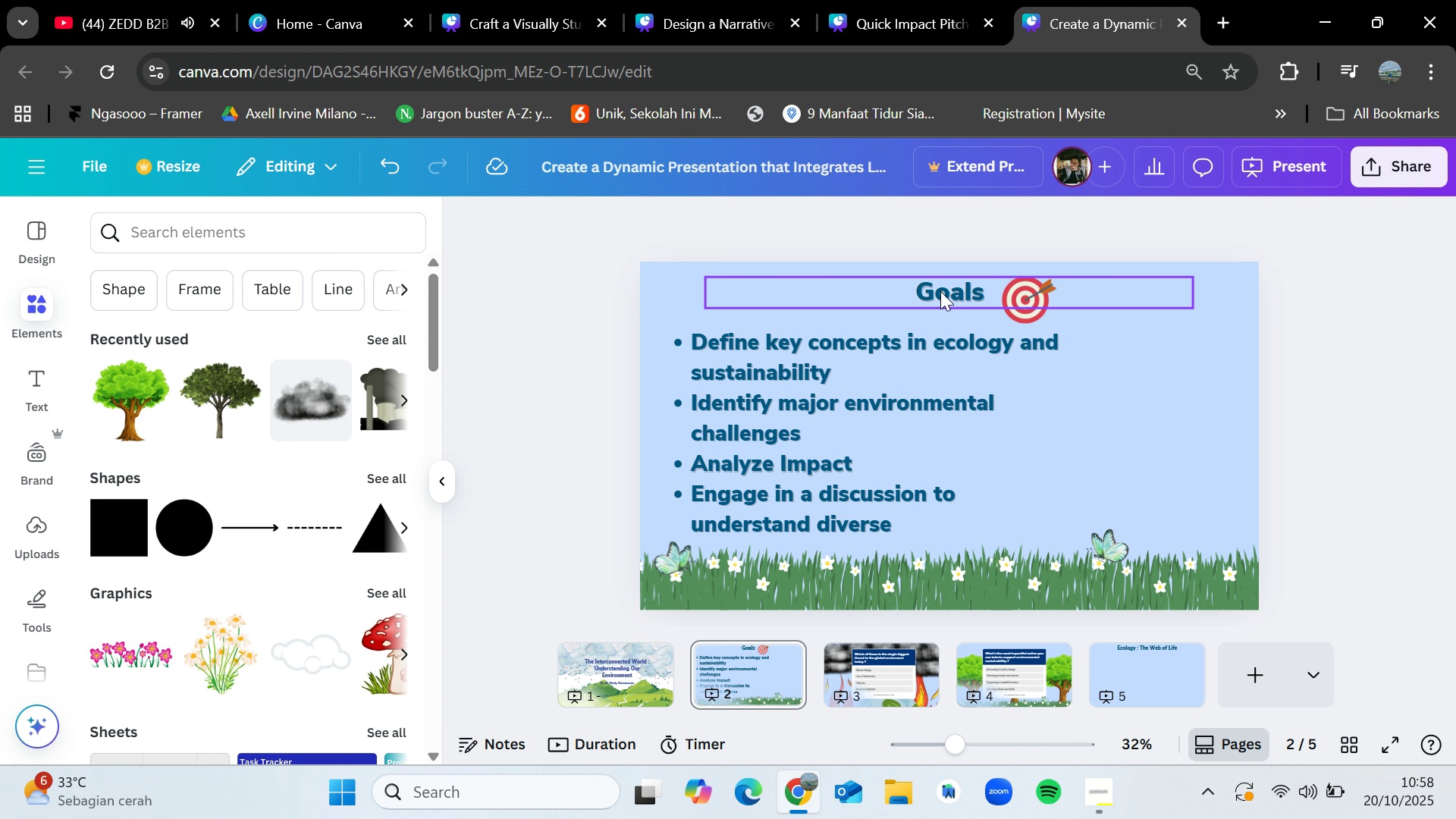 
left_click([940, 291])
 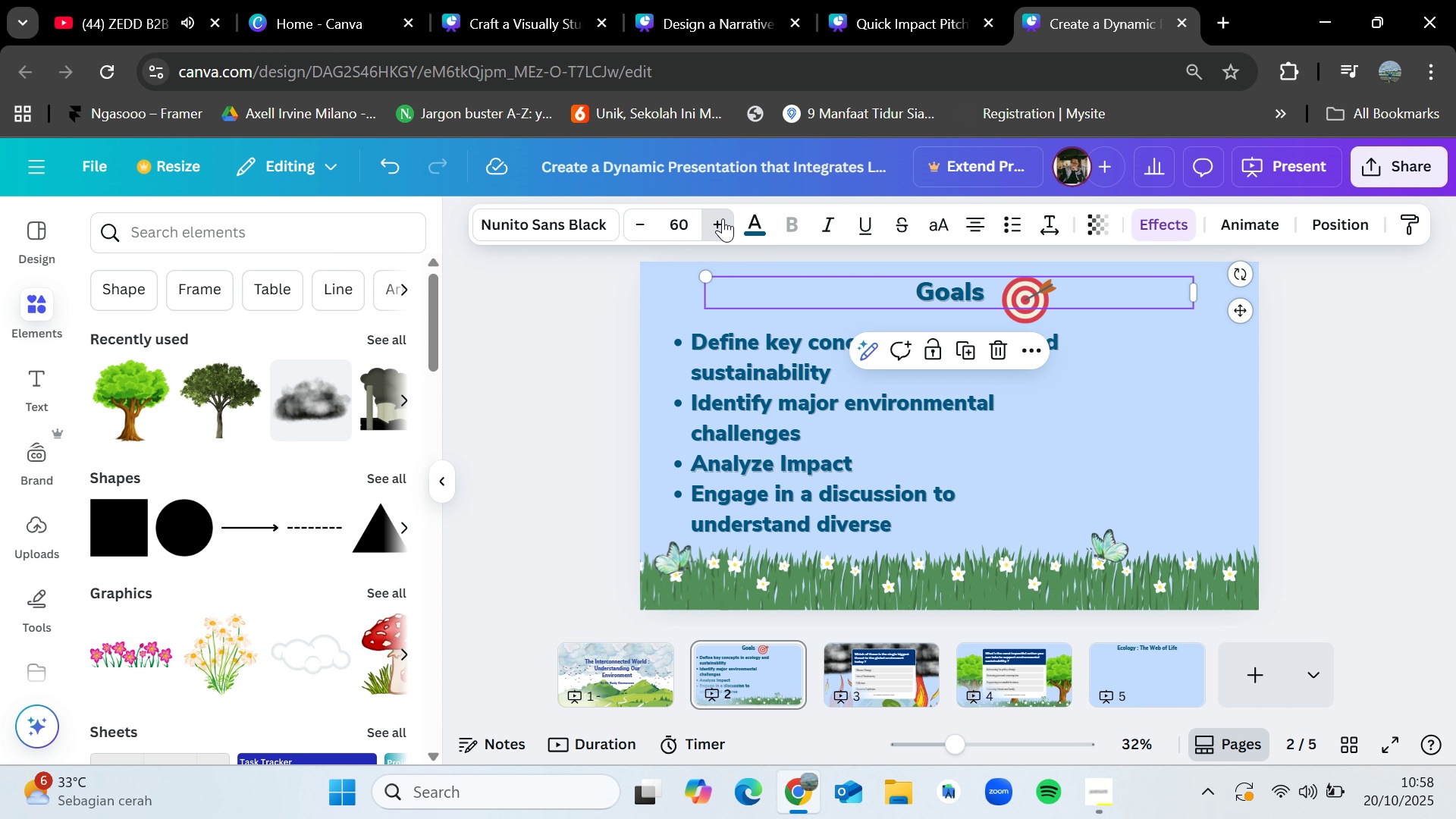 
left_click([723, 218])
 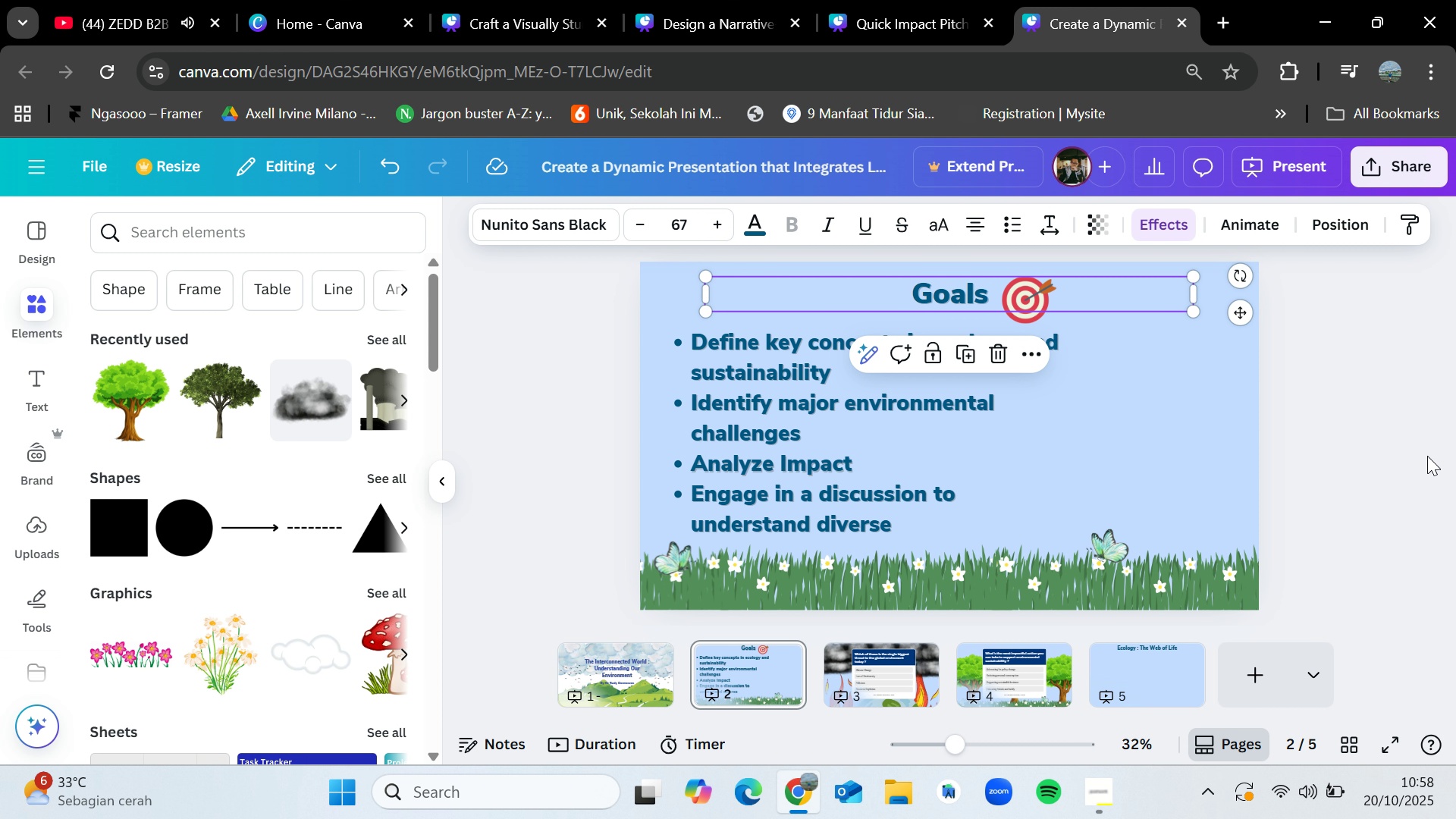 
left_click([1414, 461])
 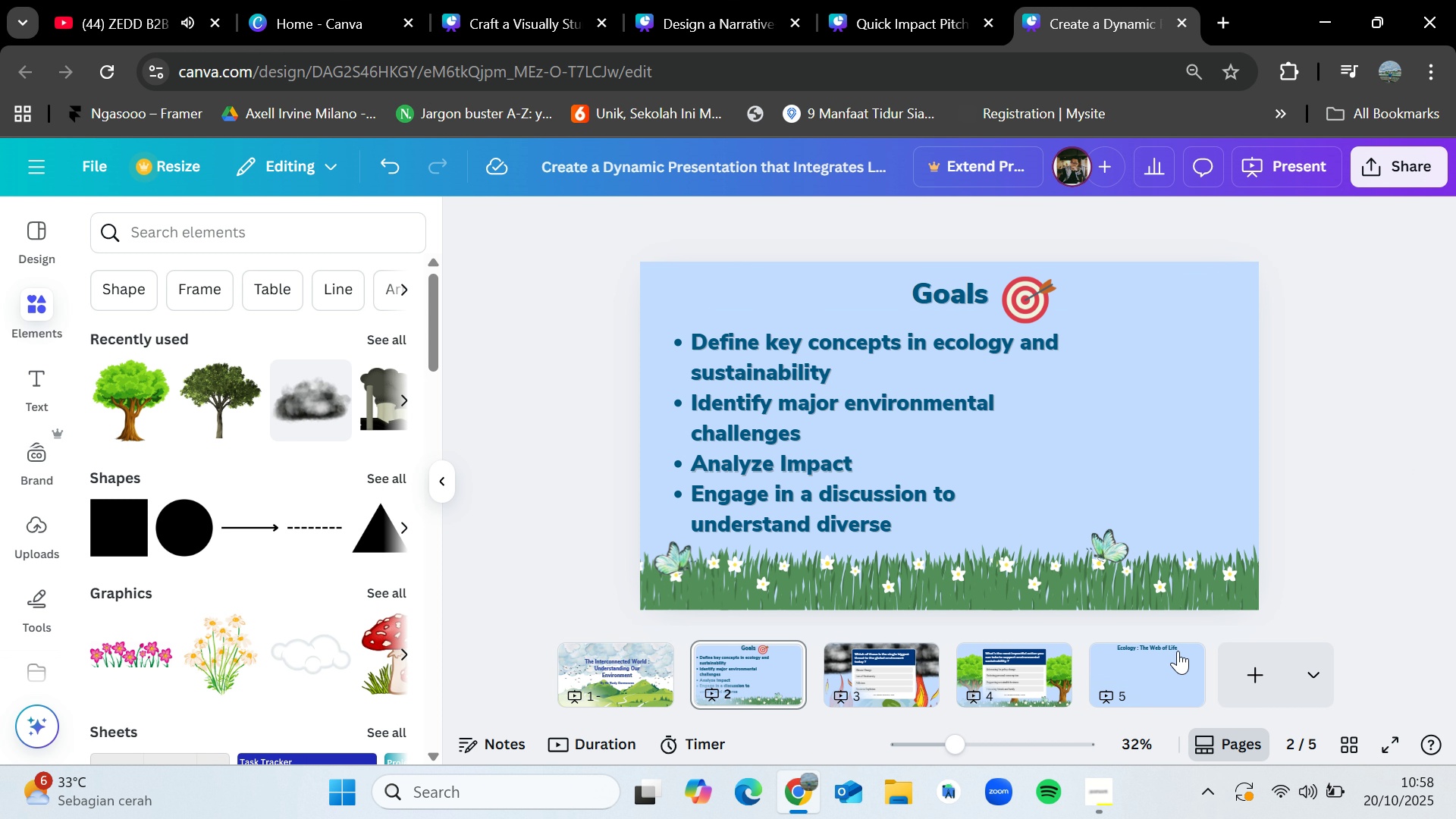 
left_click([1178, 651])
 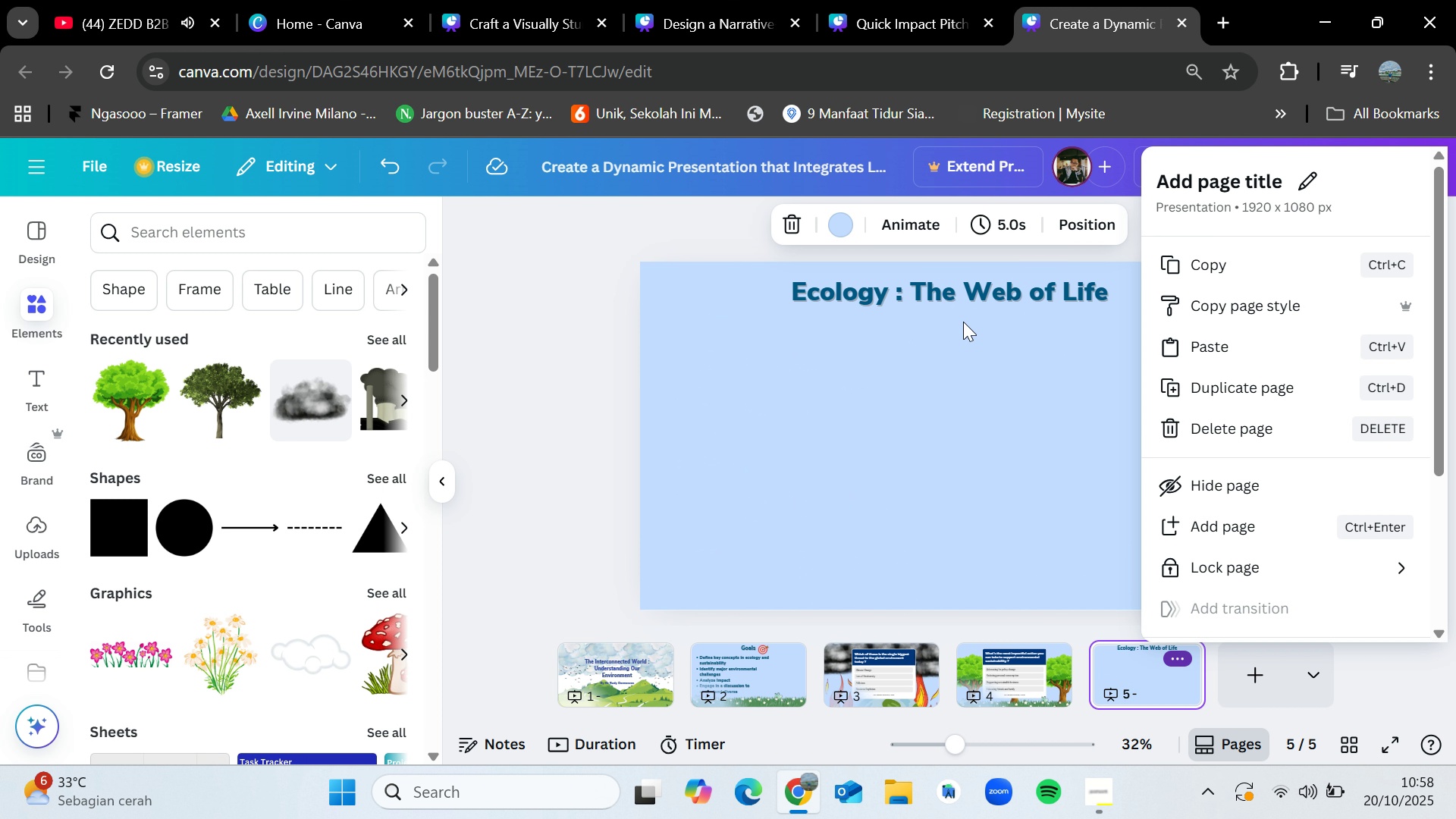 
left_click([959, 297])
 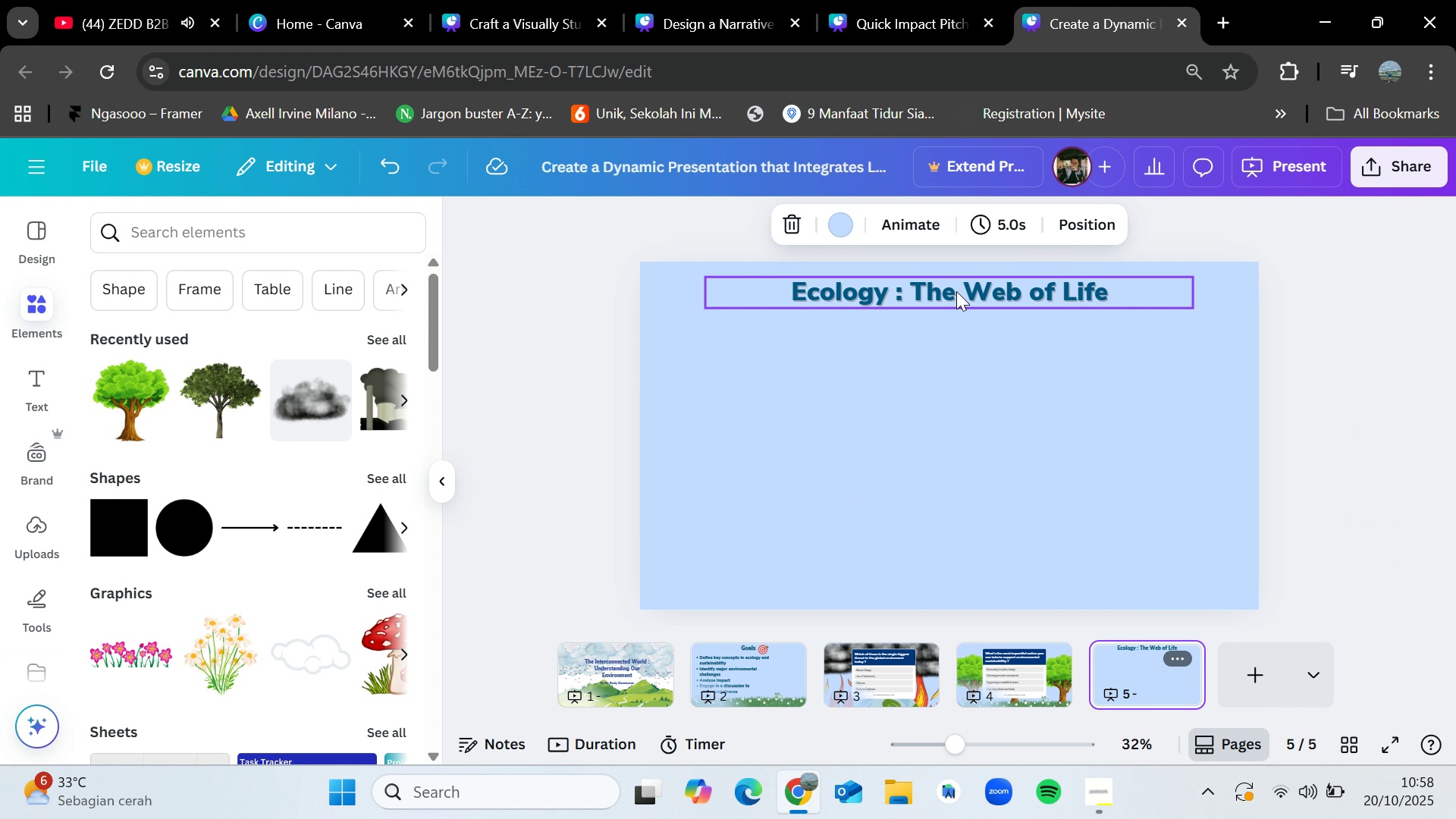 
left_click([956, 291])
 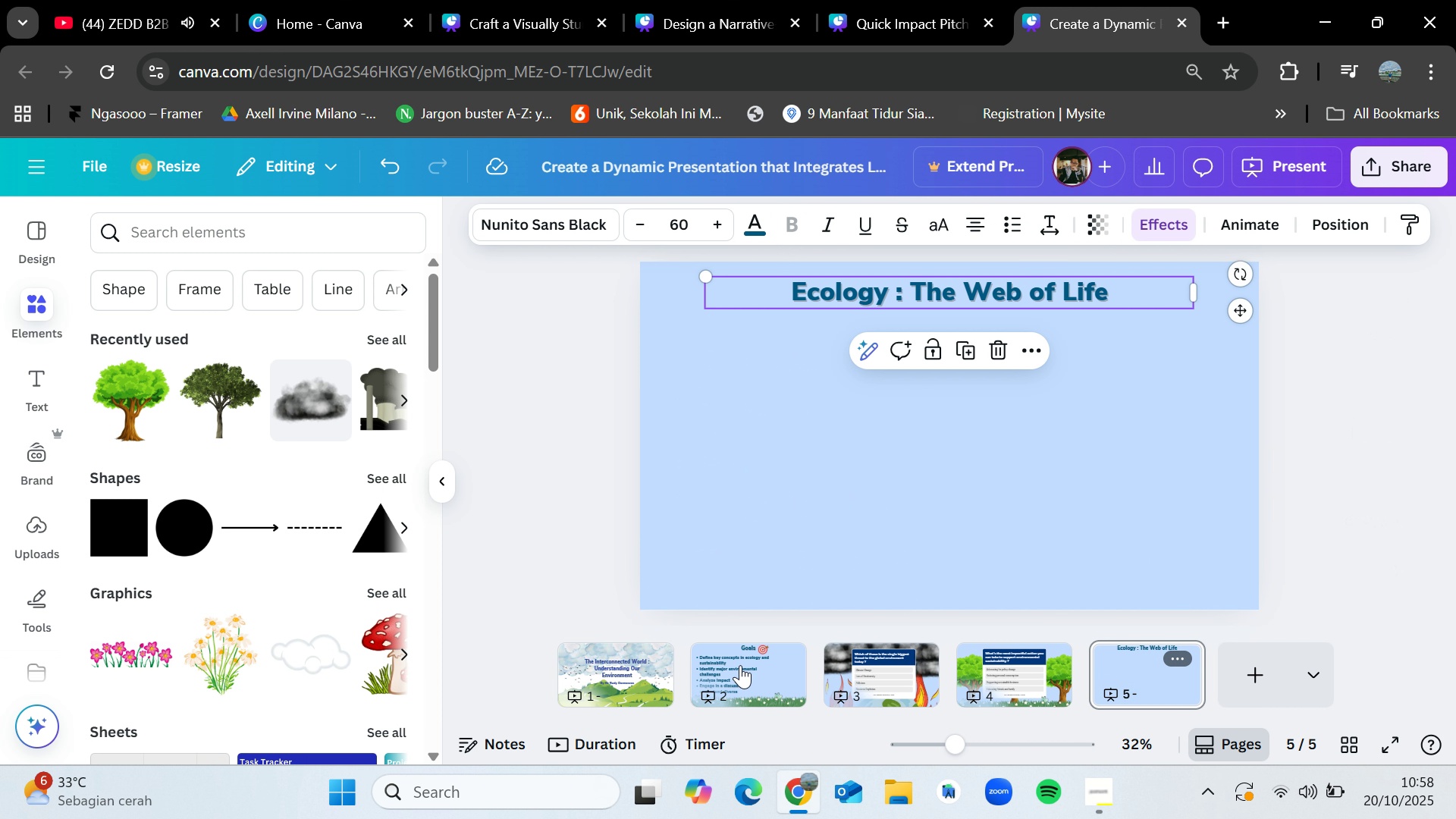 
left_click([740, 665])
 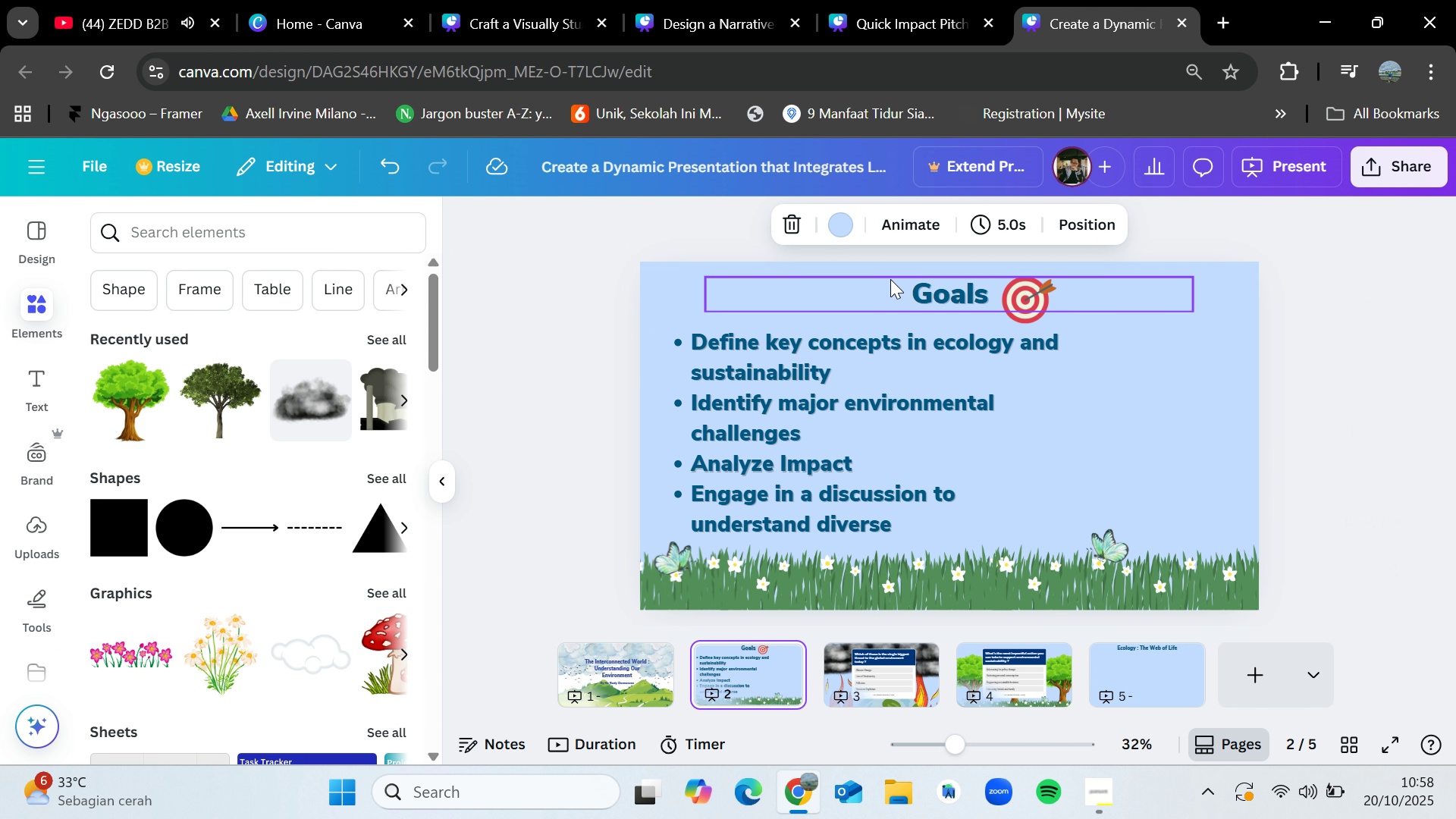 
left_click([890, 279])
 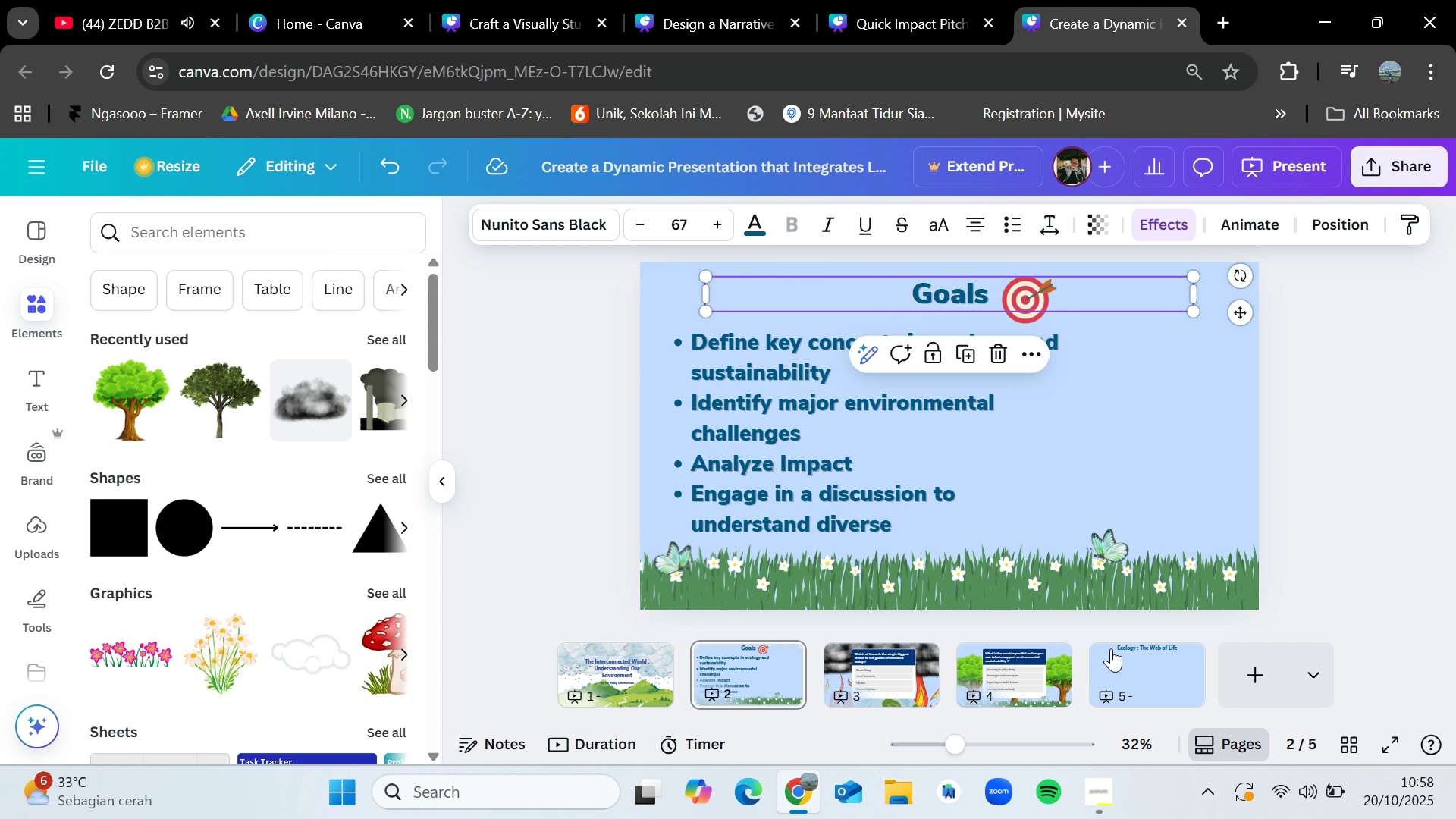 
left_click([1117, 654])
 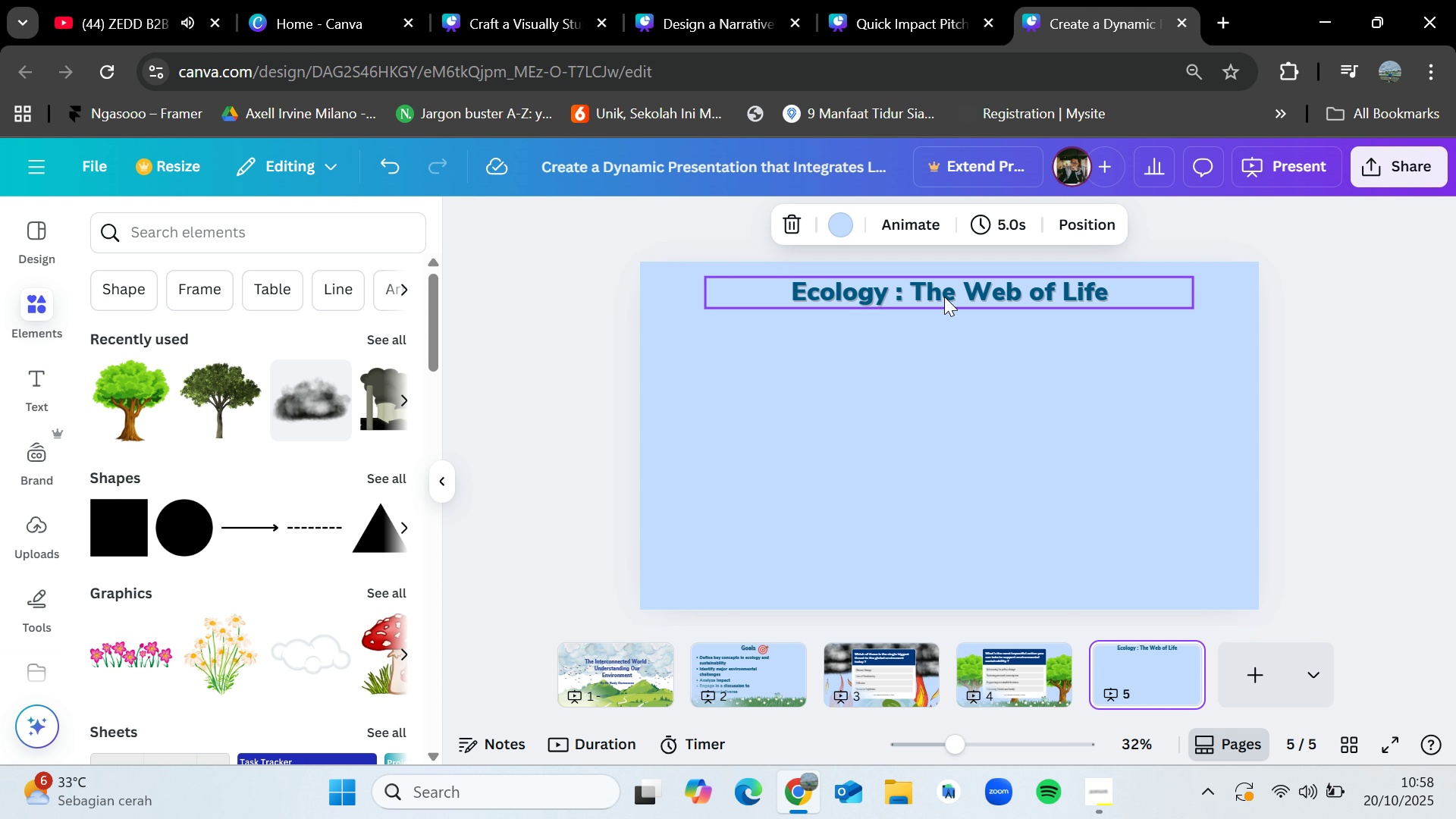 
left_click([944, 297])
 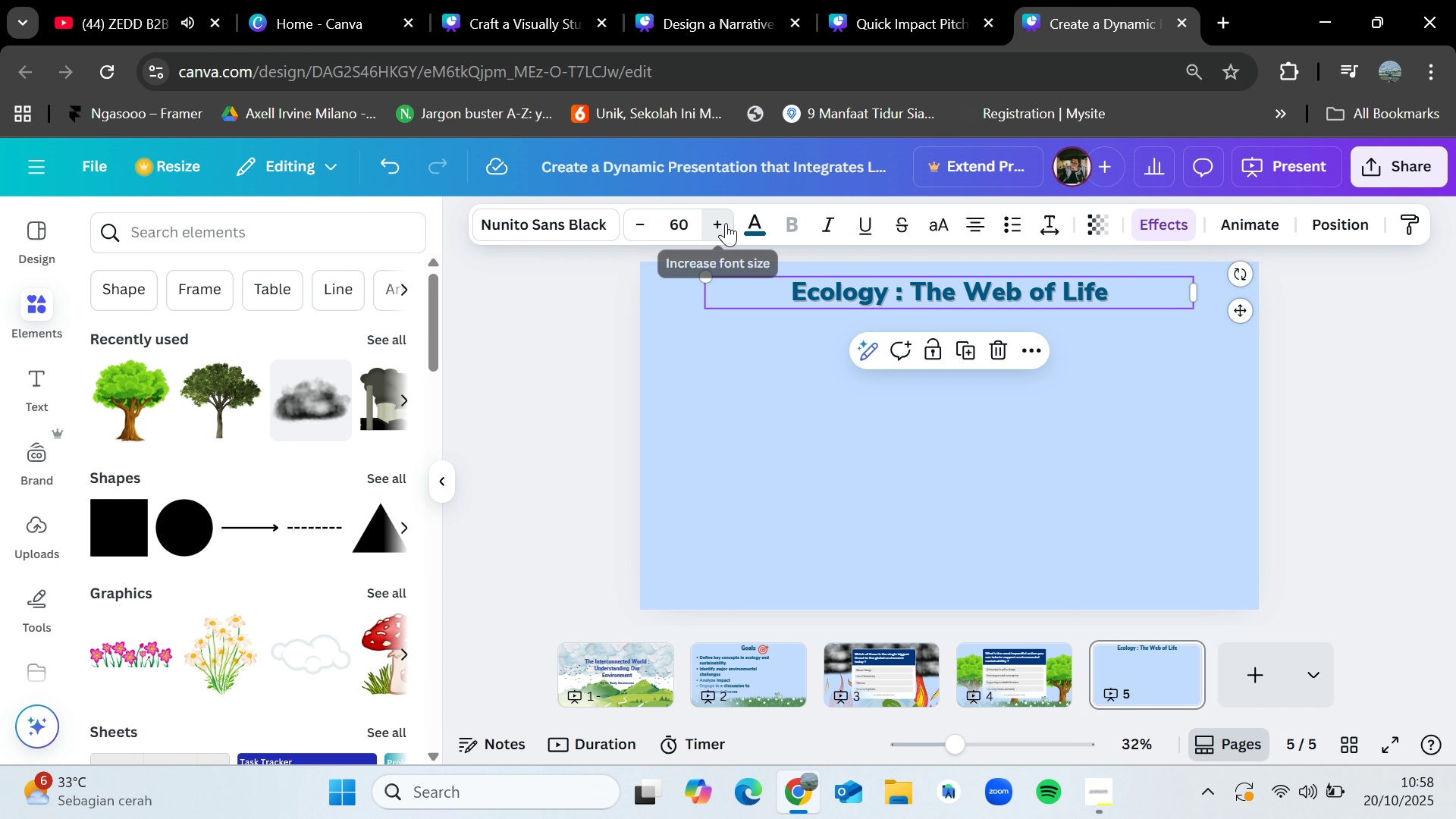 
double_click([726, 223])
 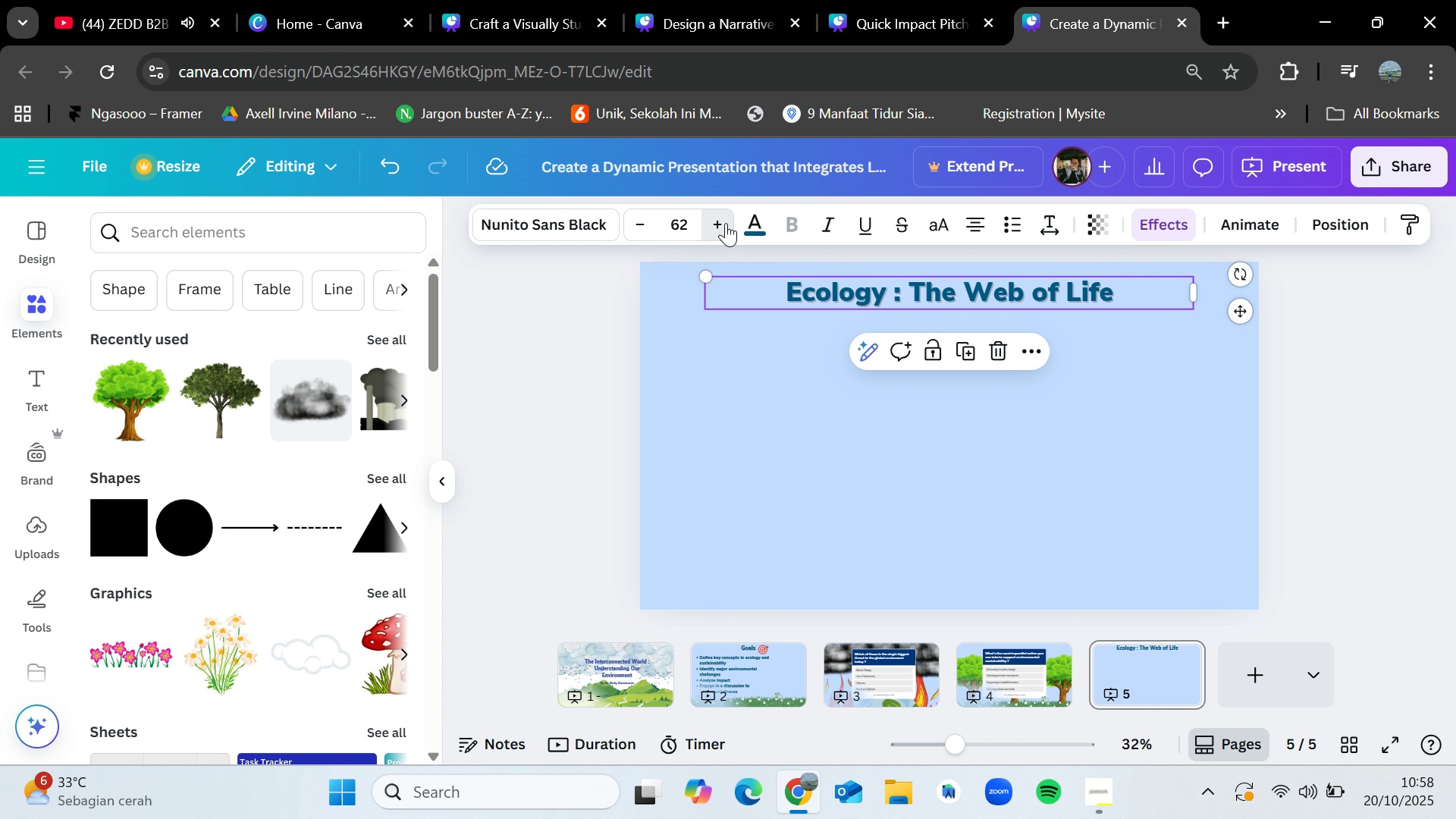 
triple_click([726, 223])
 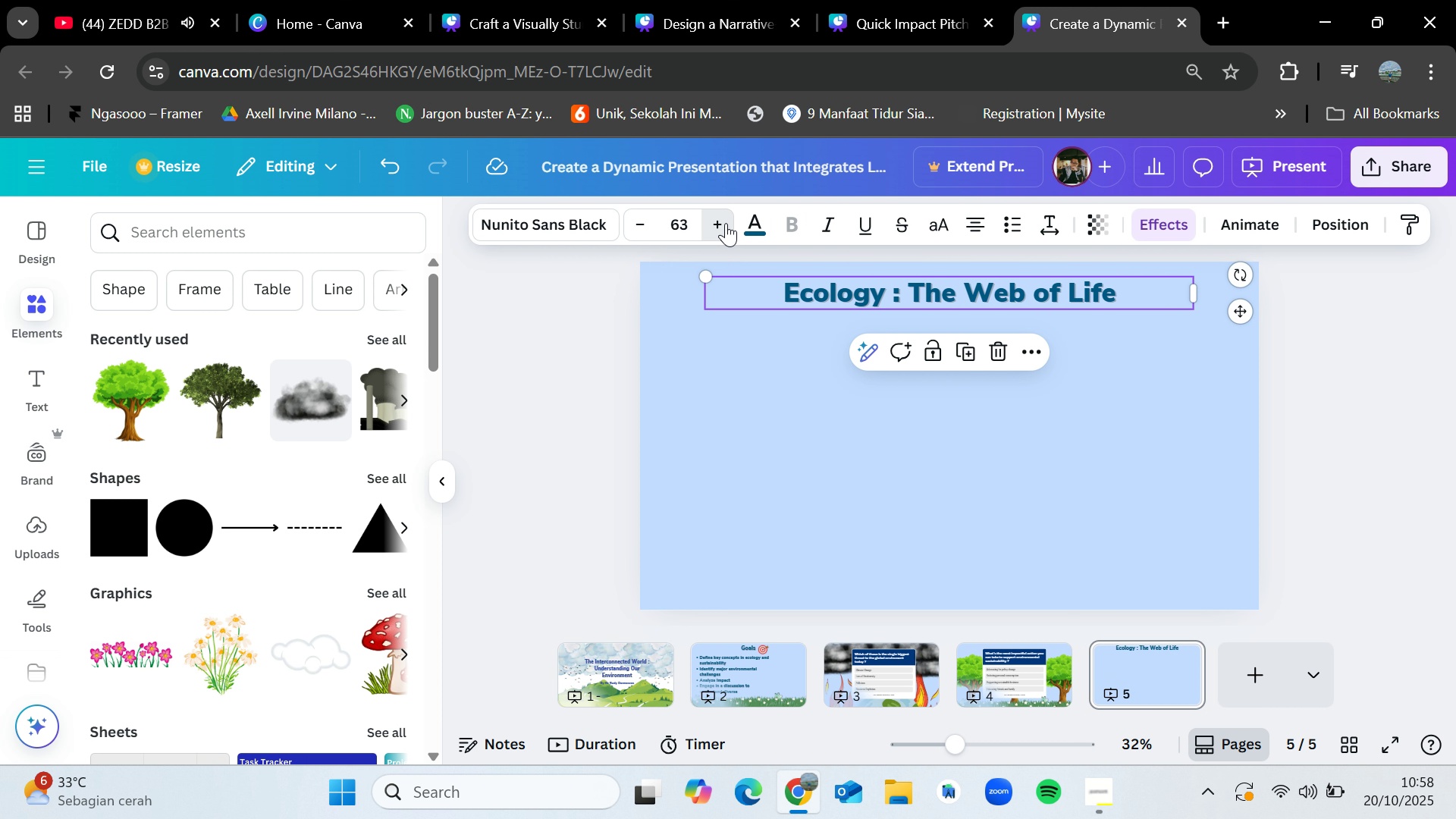 
triple_click([726, 223])
 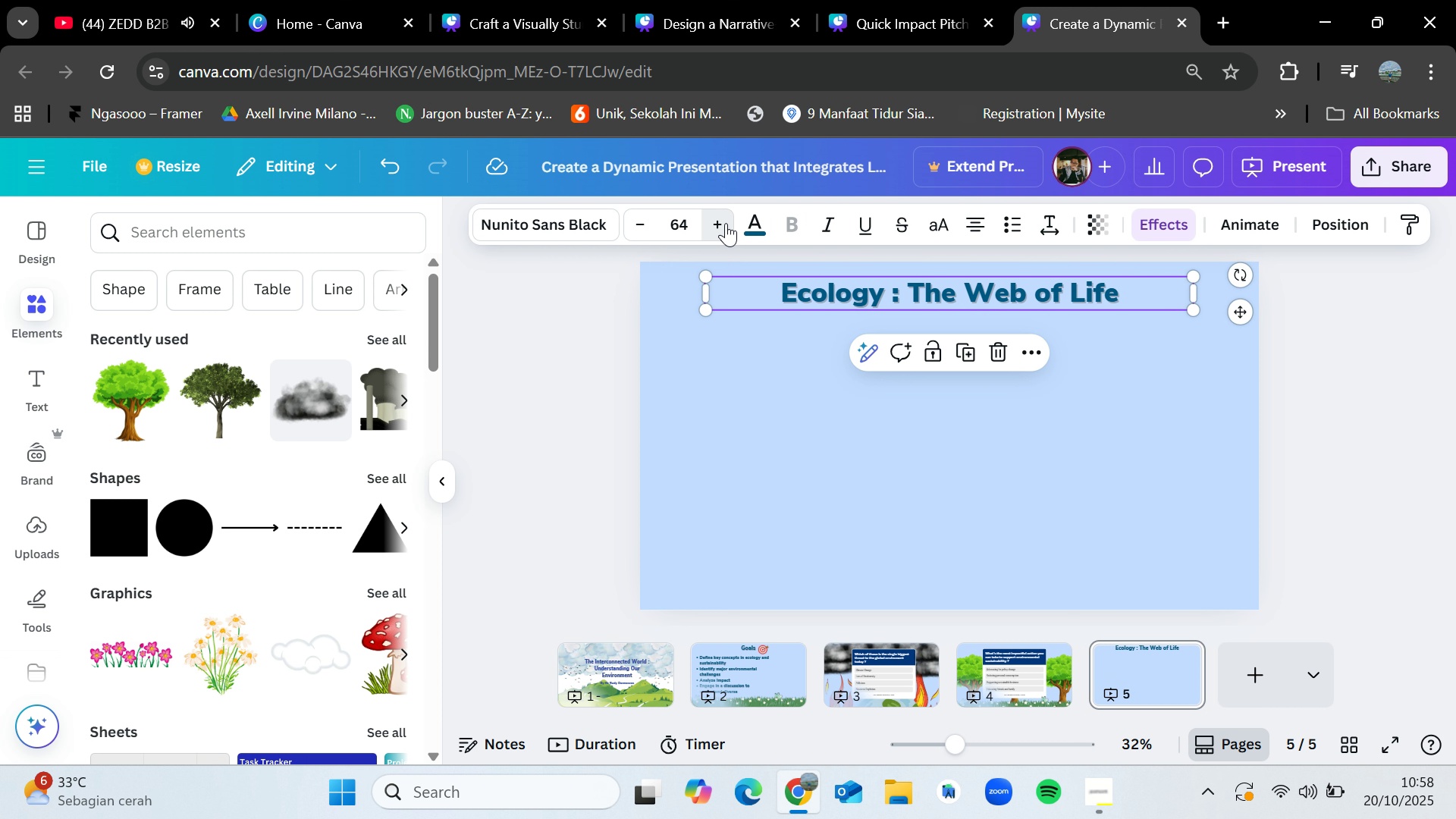 
triple_click([726, 223])
 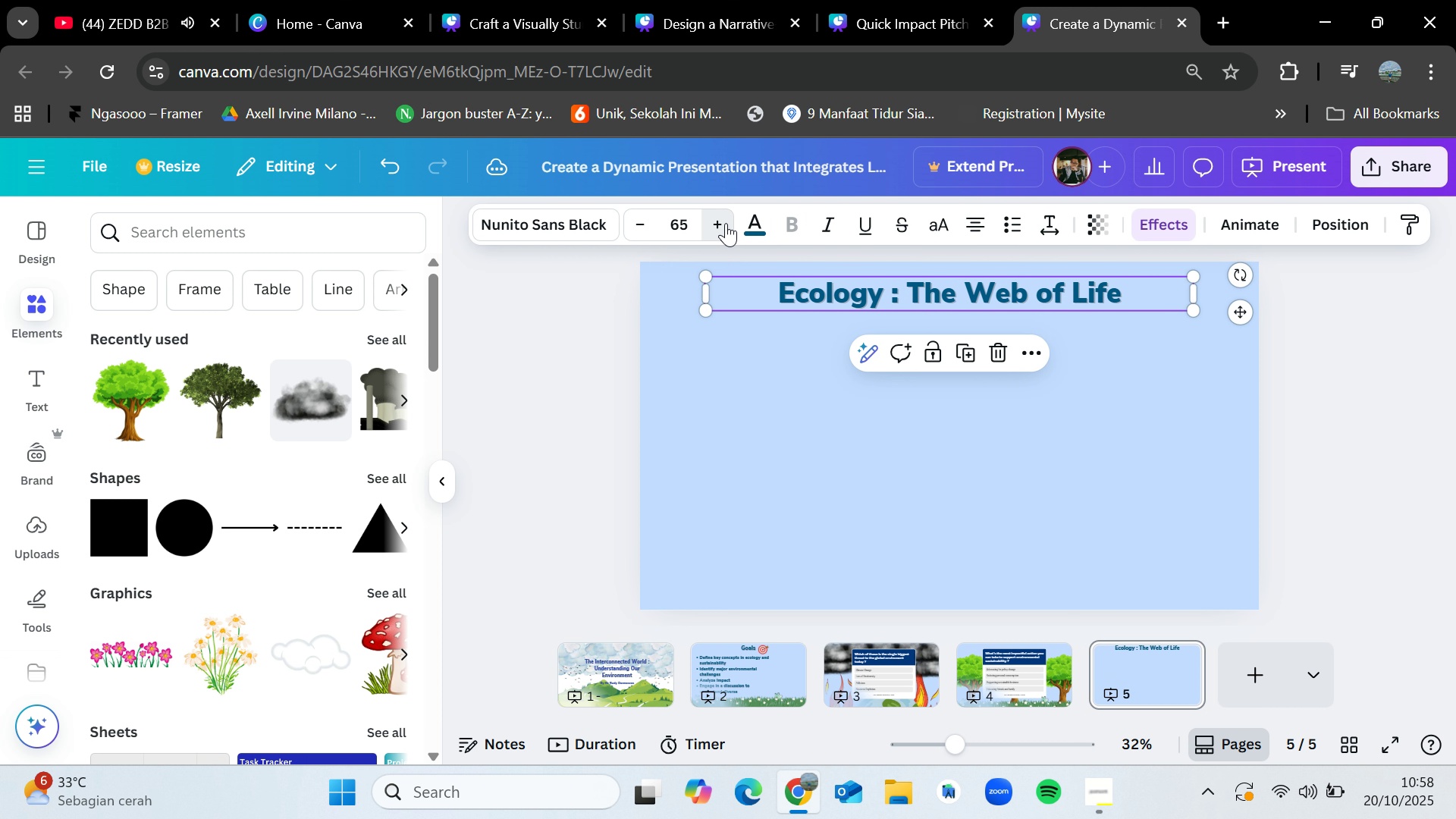 
triple_click([726, 223])
 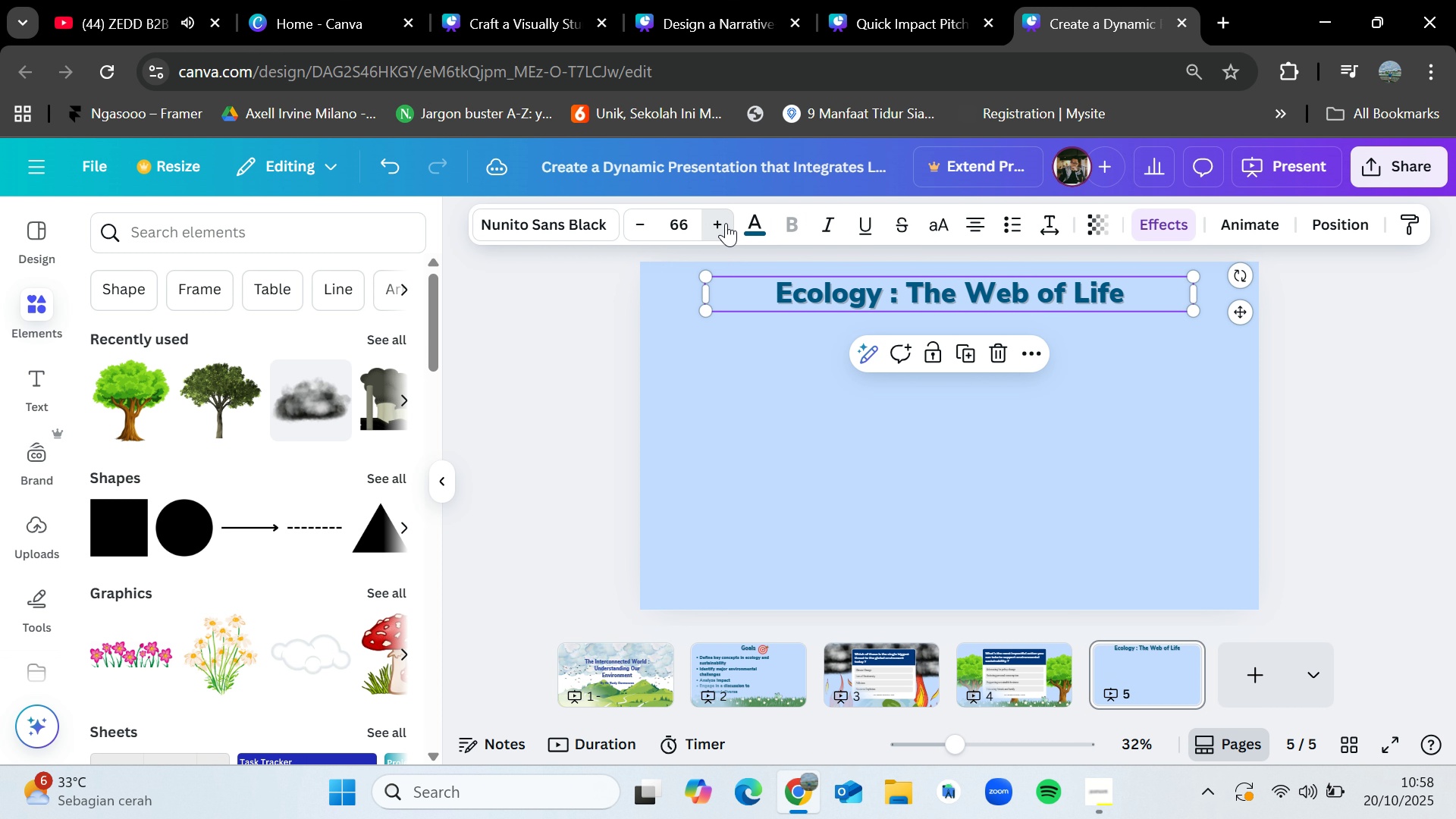 
triple_click([726, 223])
 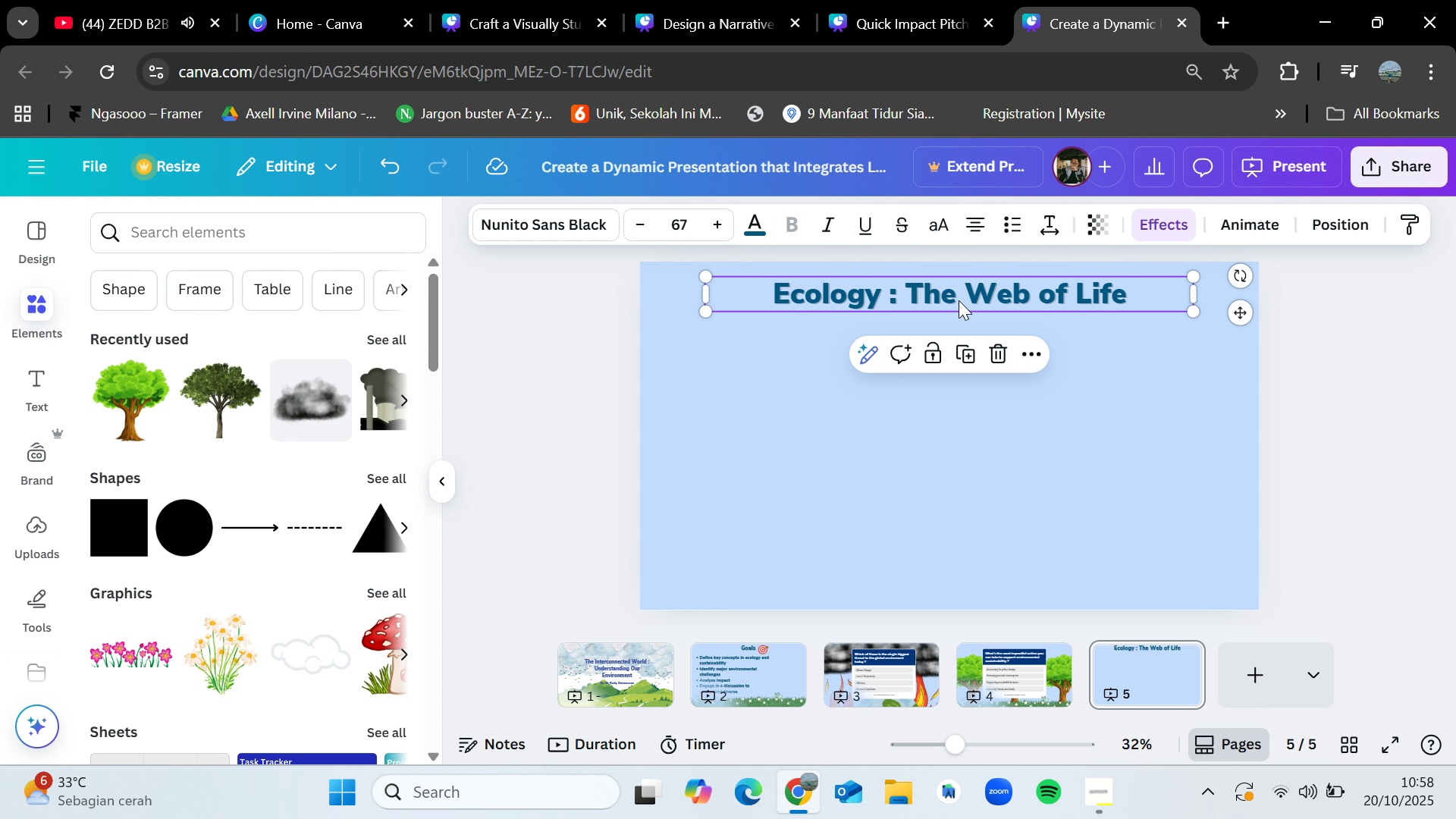 
left_click([1290, 401])
 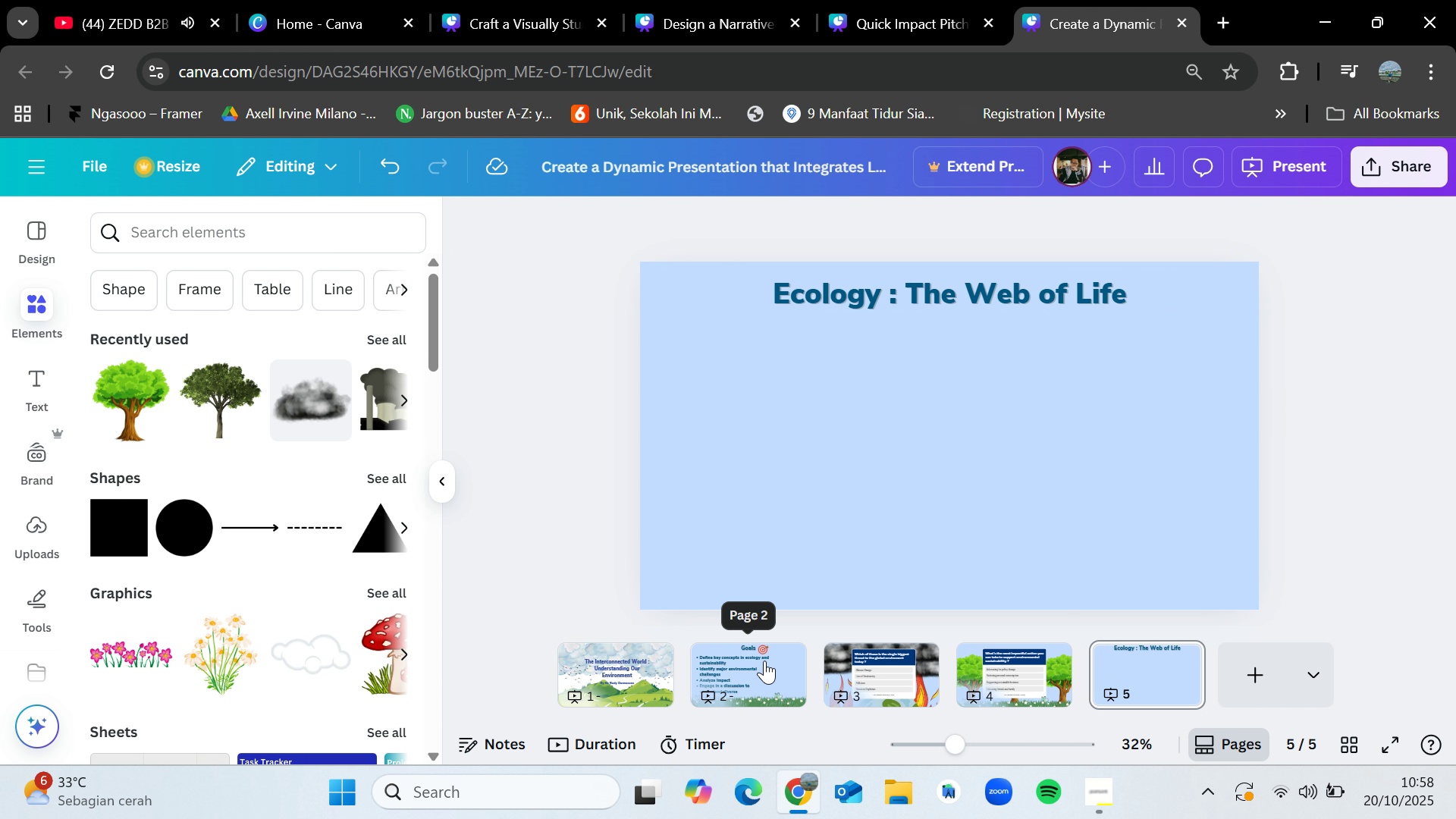 
left_click([747, 666])
 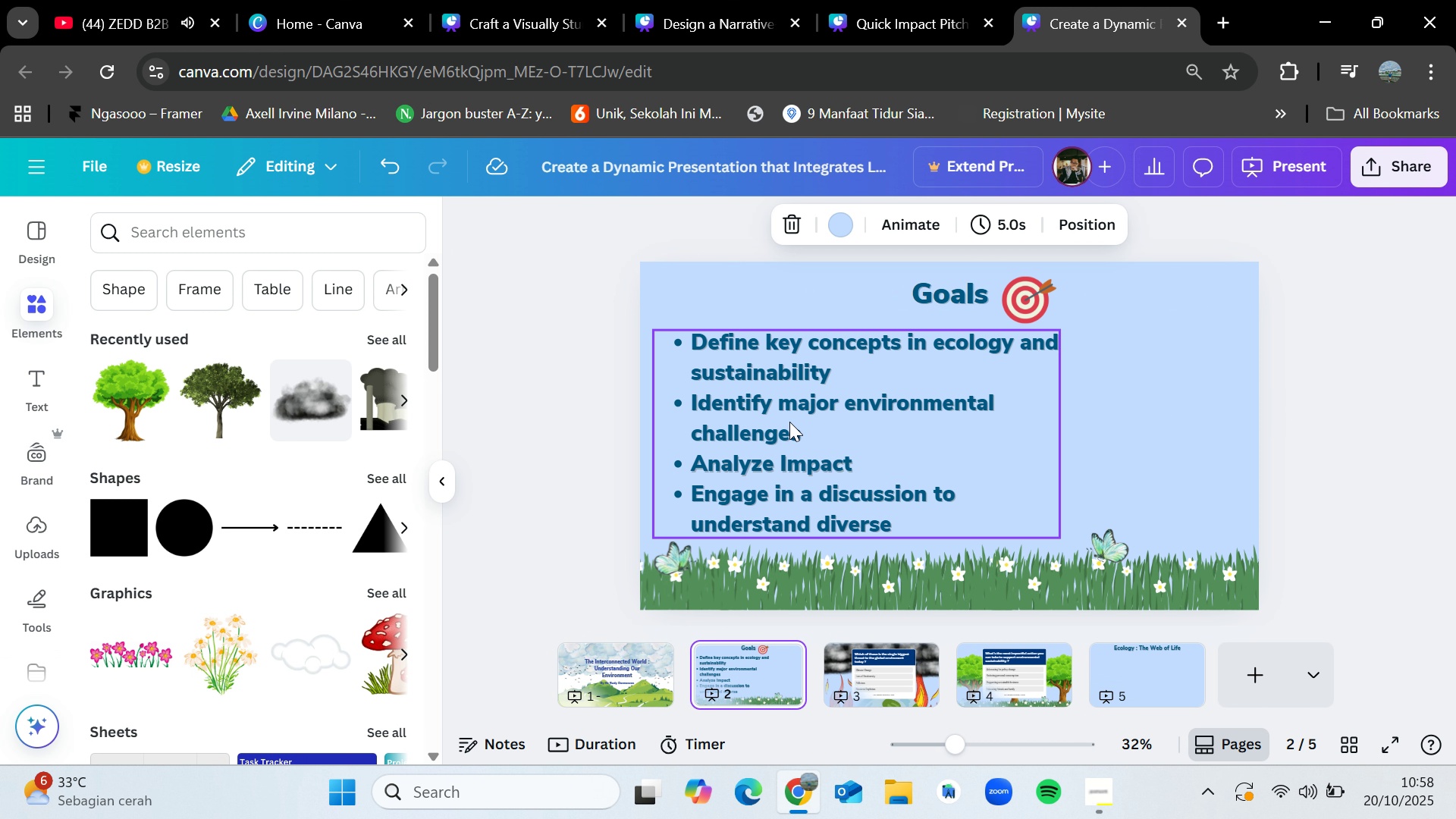 
left_click([789, 422])
 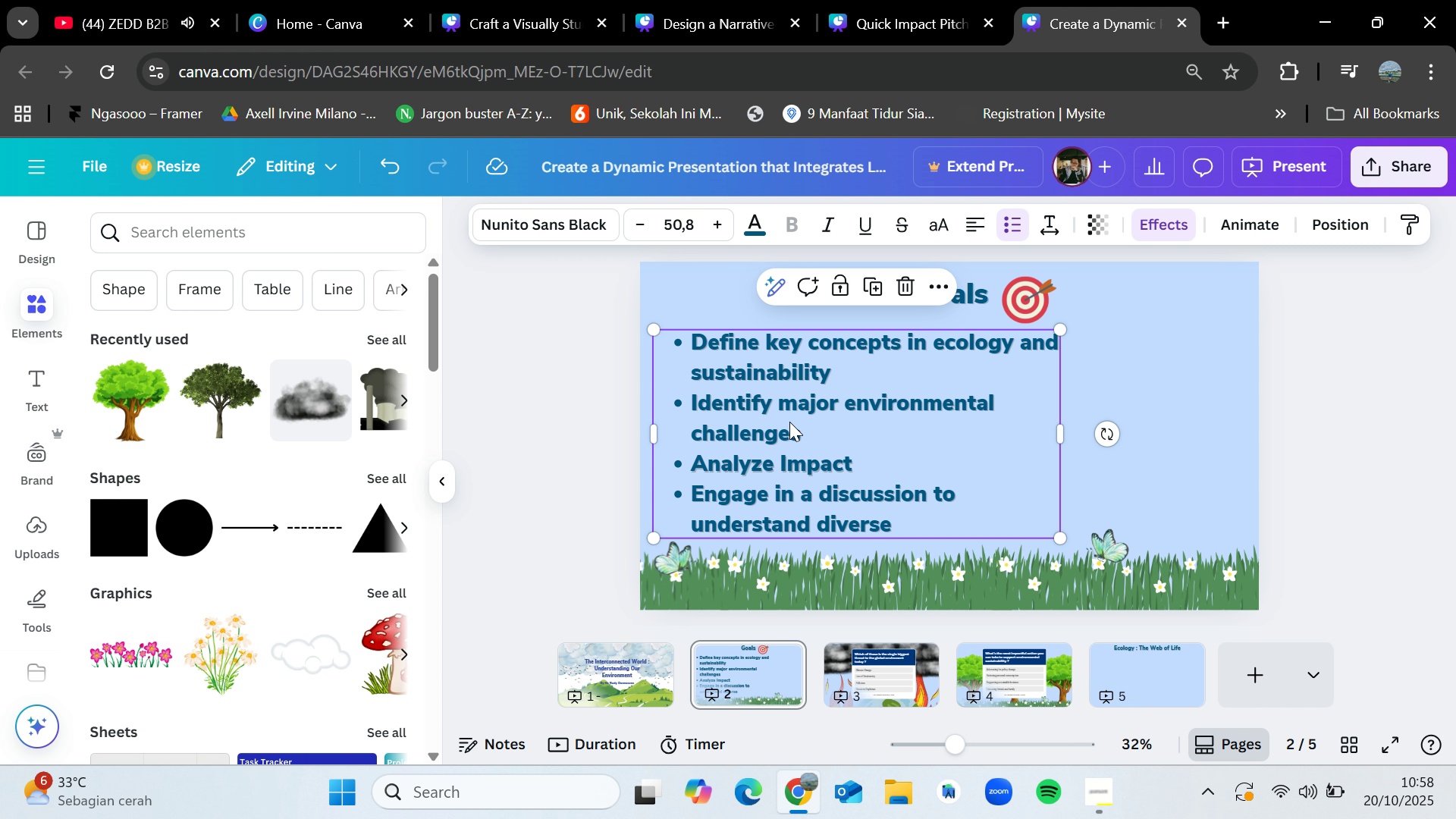 
key(Control+C)
 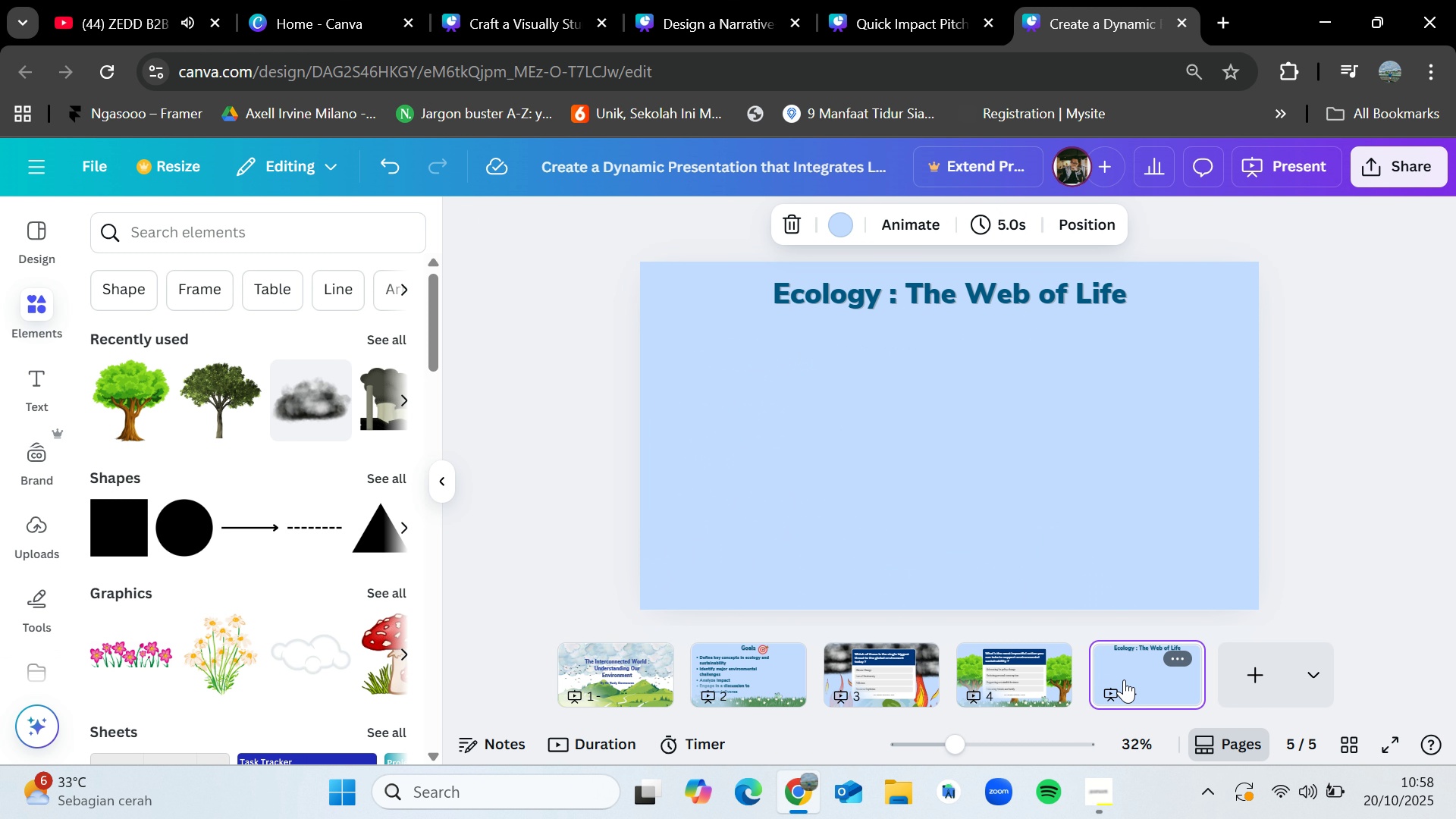 
key(Control+V)
 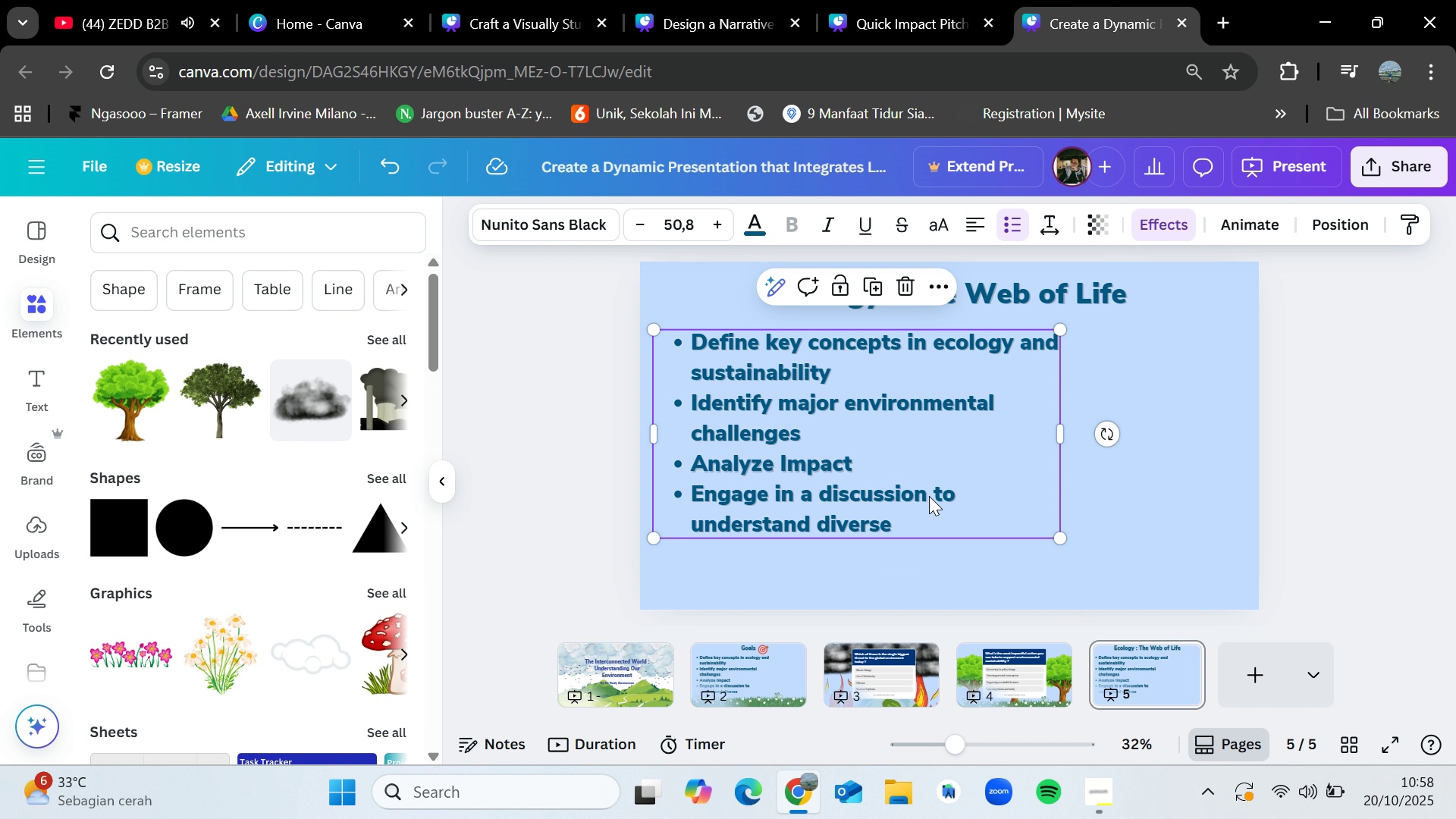 
double_click([929, 496])
 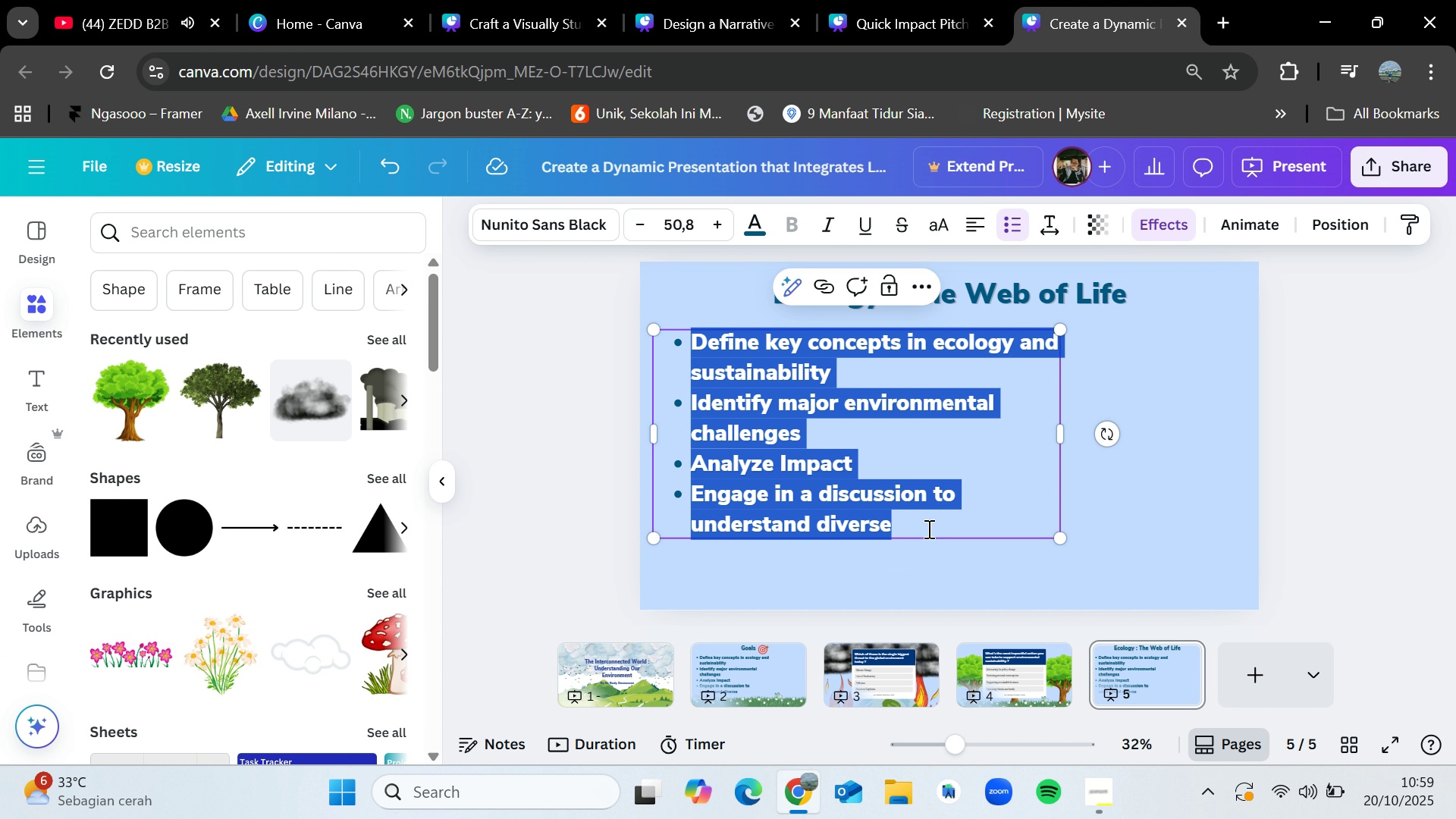 
key(Backspace)
type(Ecosystem)
 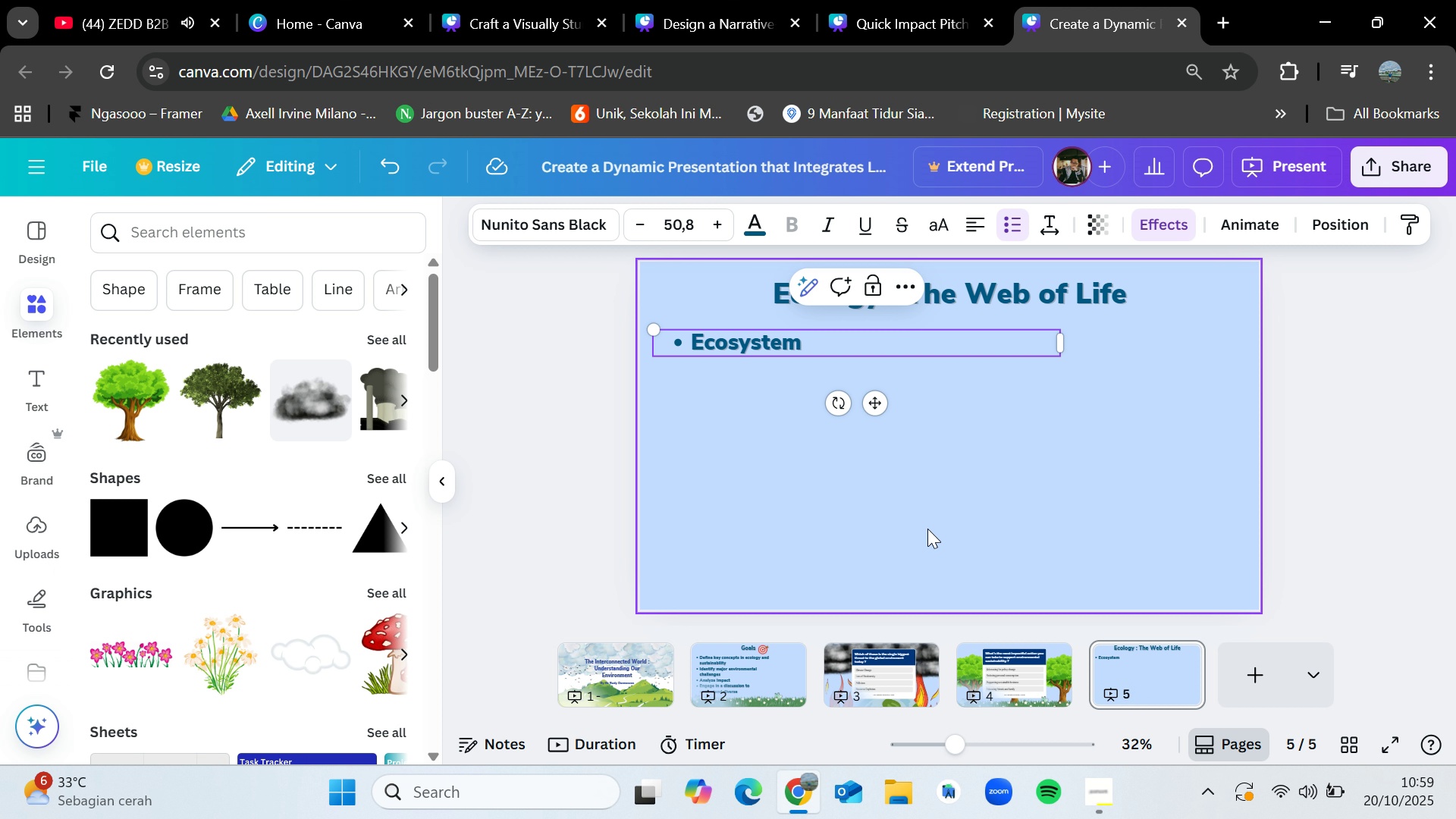 
wait(9.16)
 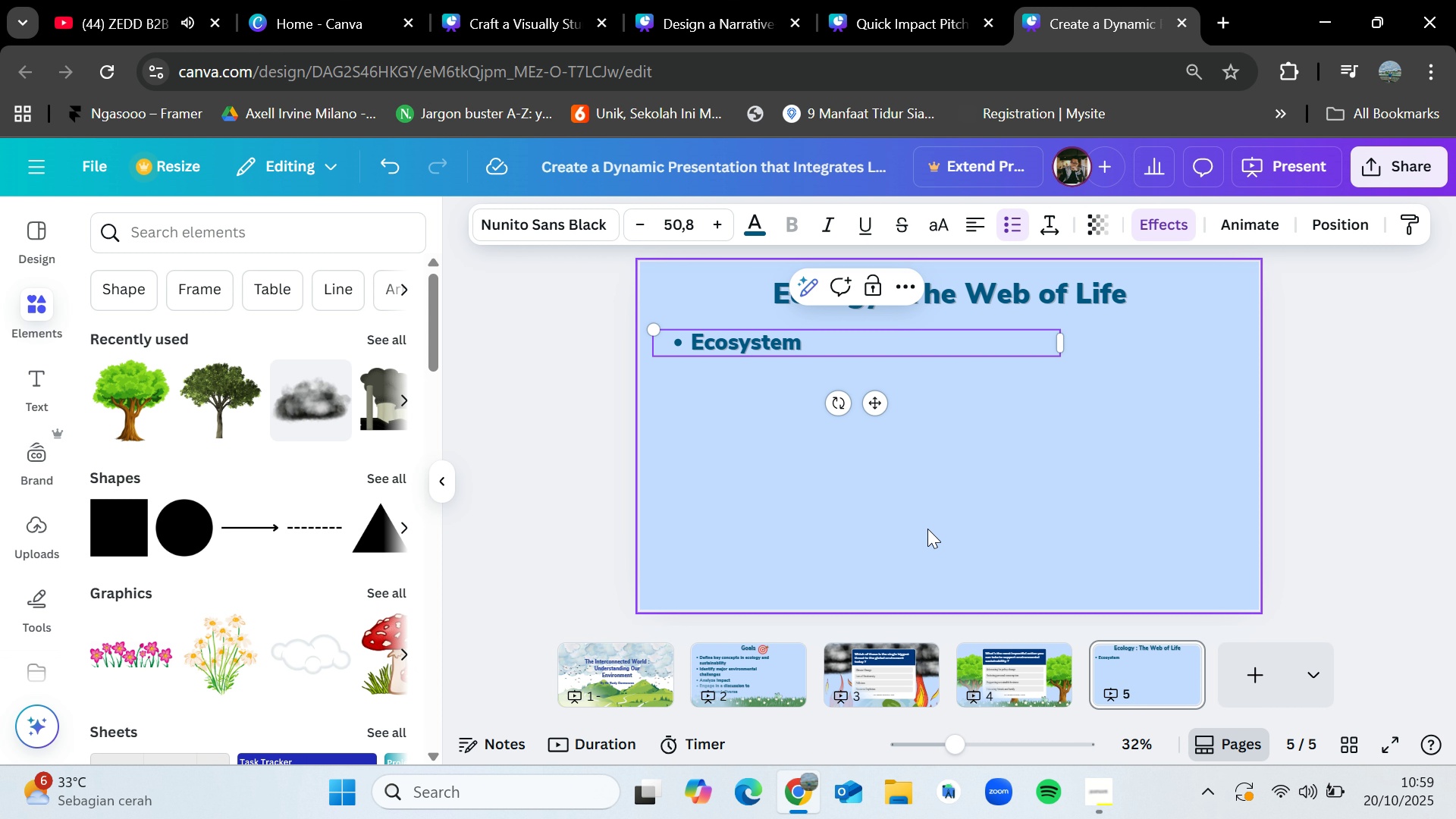 
key(Enter)
 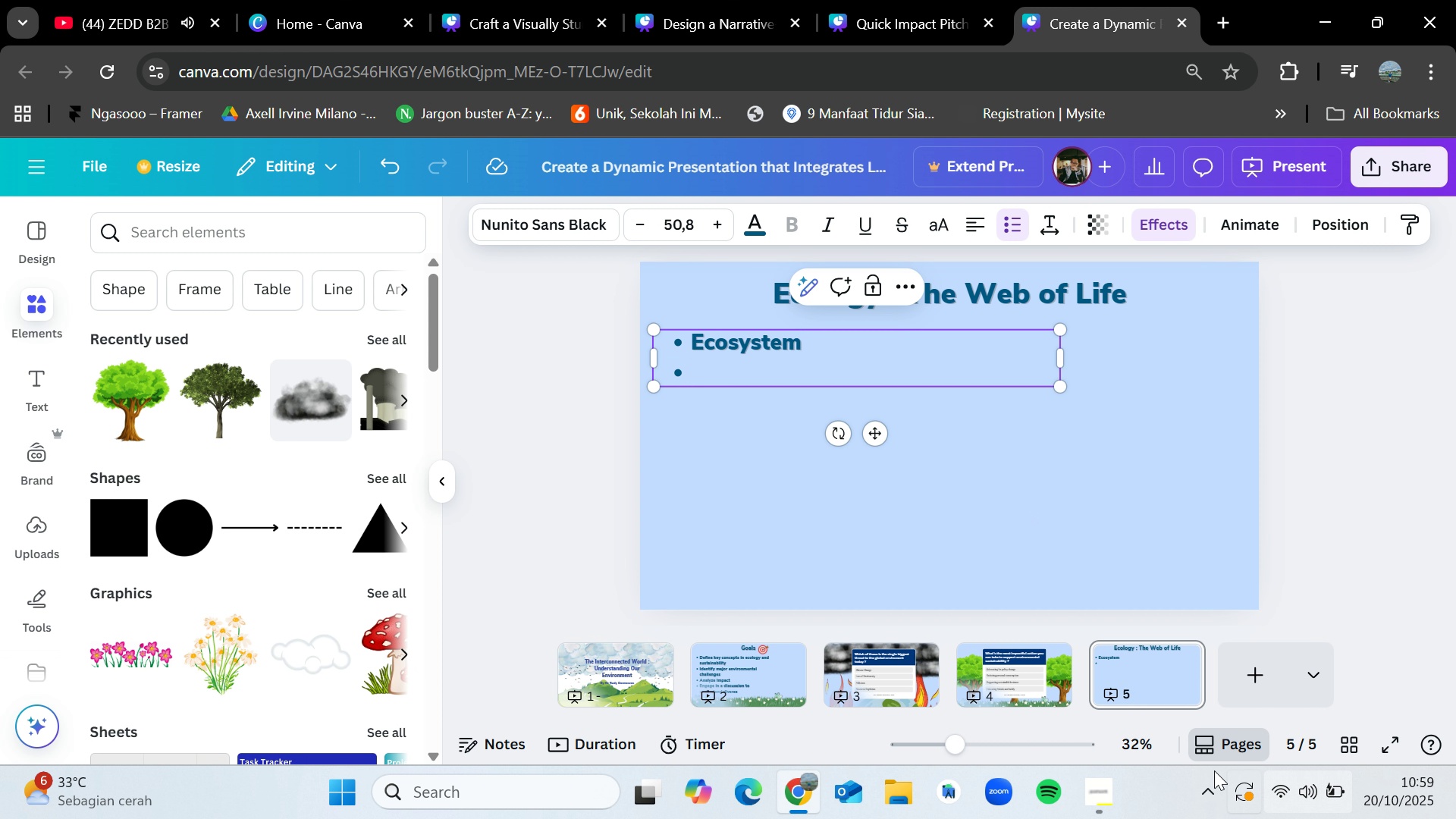 
left_click([1096, 802])